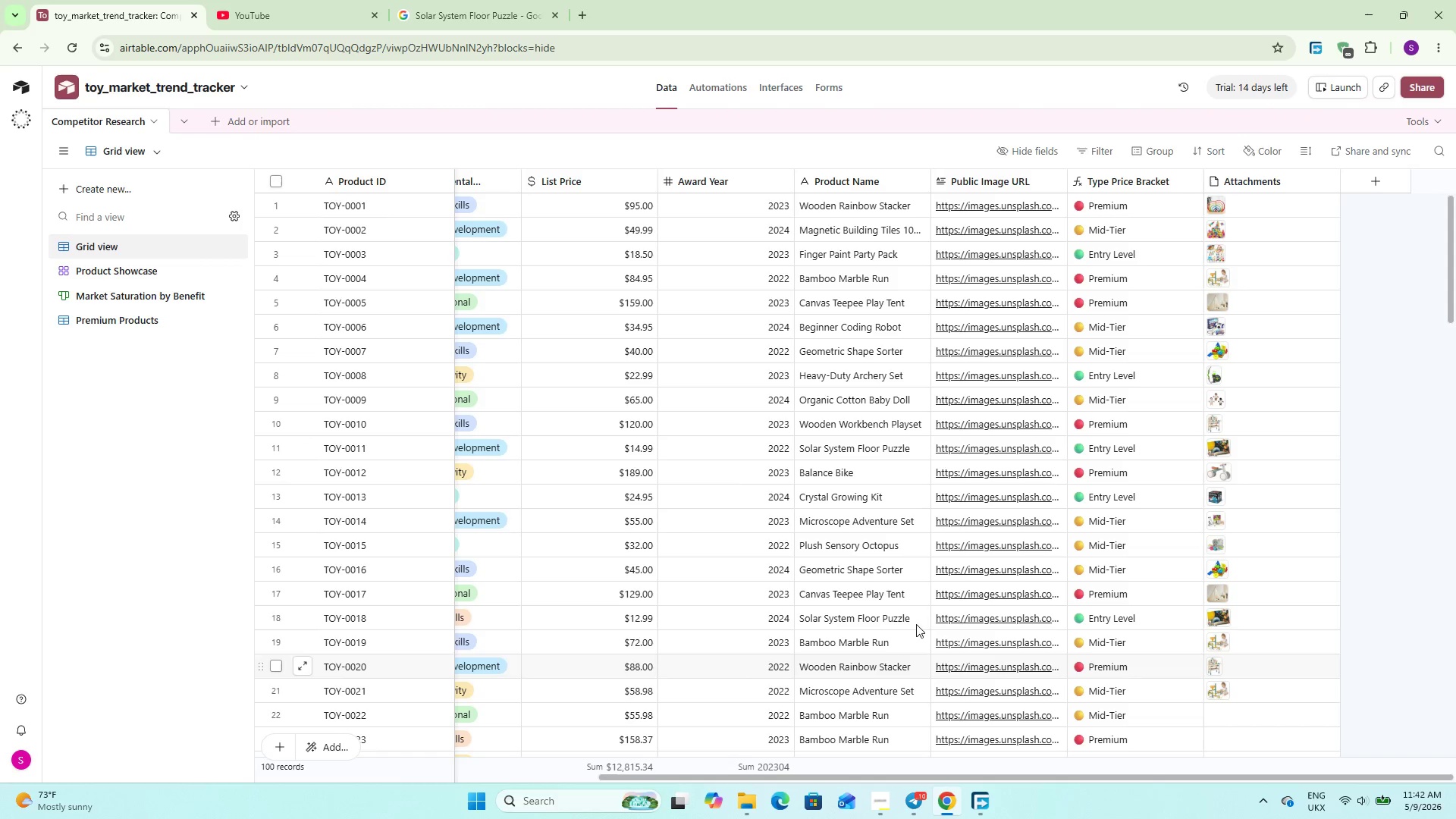 
left_click_drag(start_coordinate=[914, 777], to_coordinate=[632, 744])
 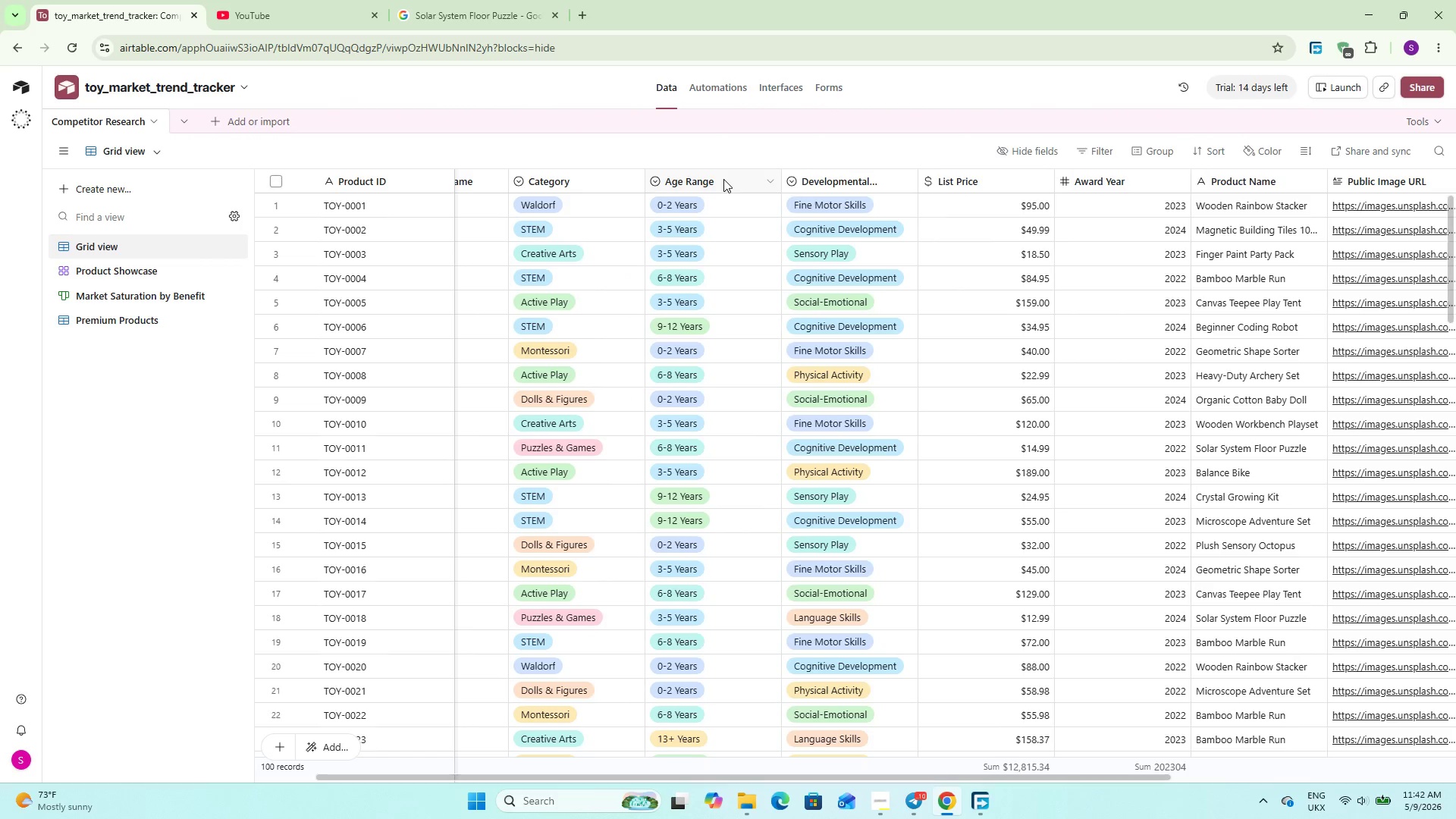 
double_click([723, 179])
 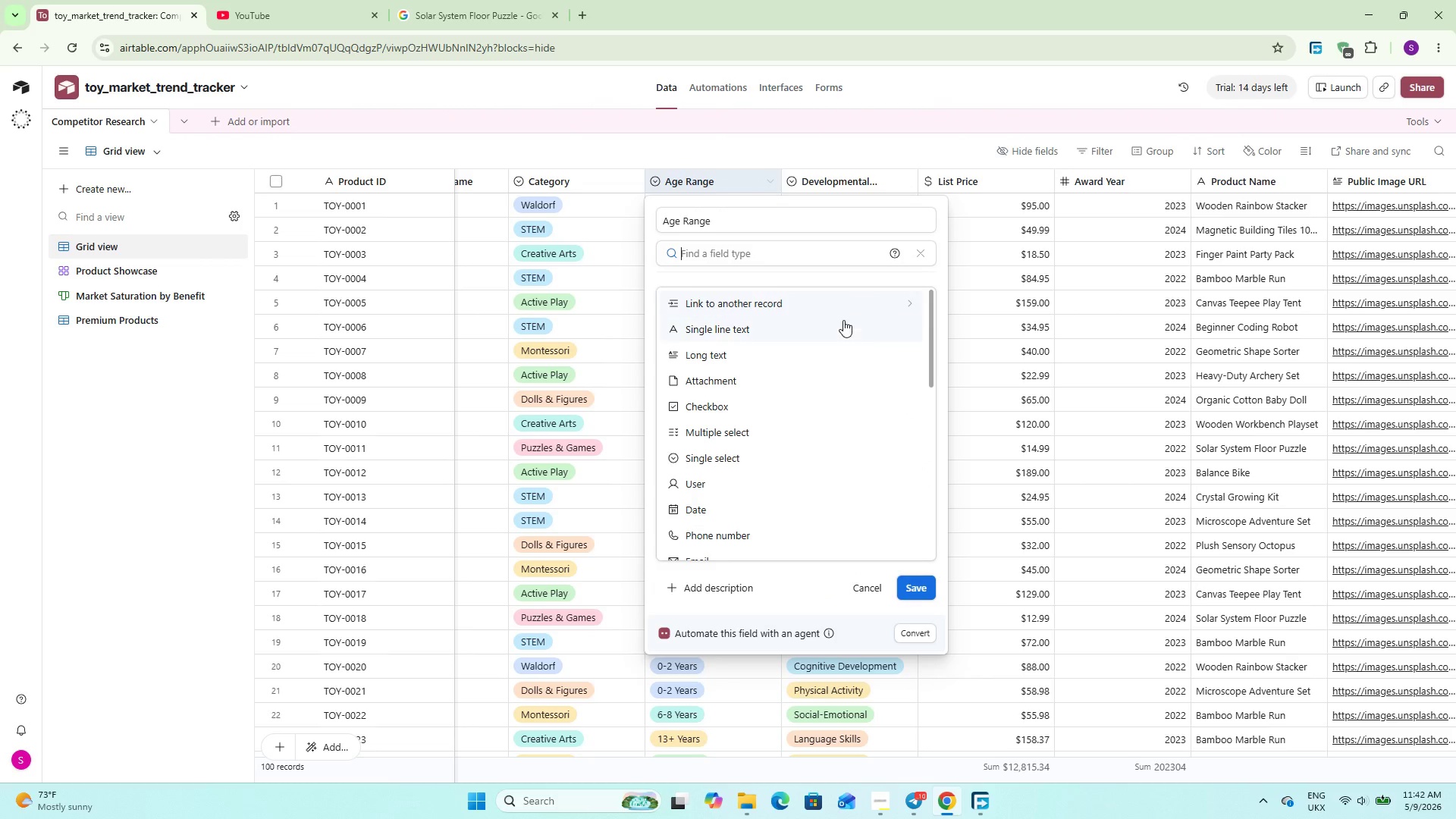 
left_click([771, 432])
 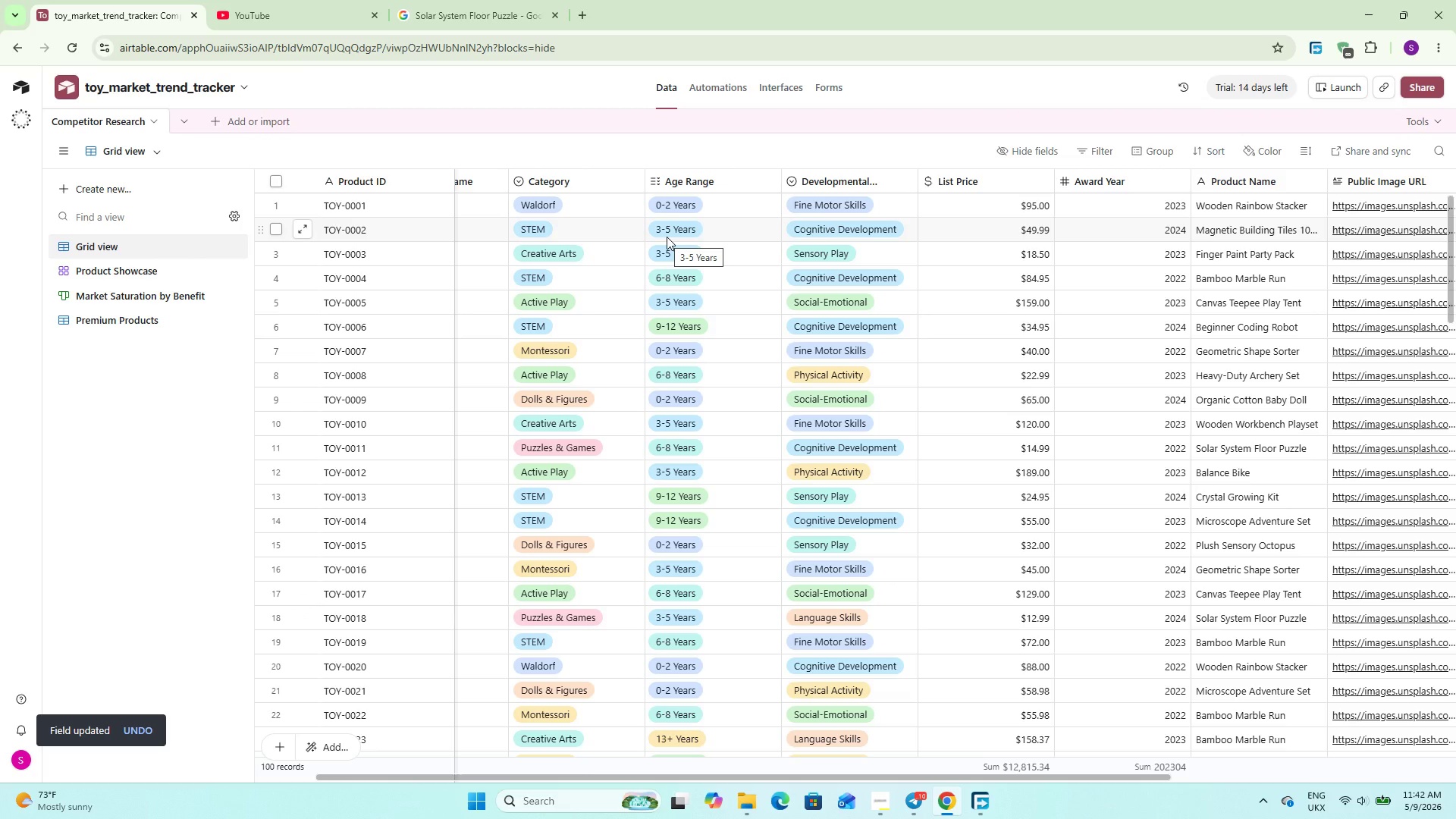 
wait(12.72)
 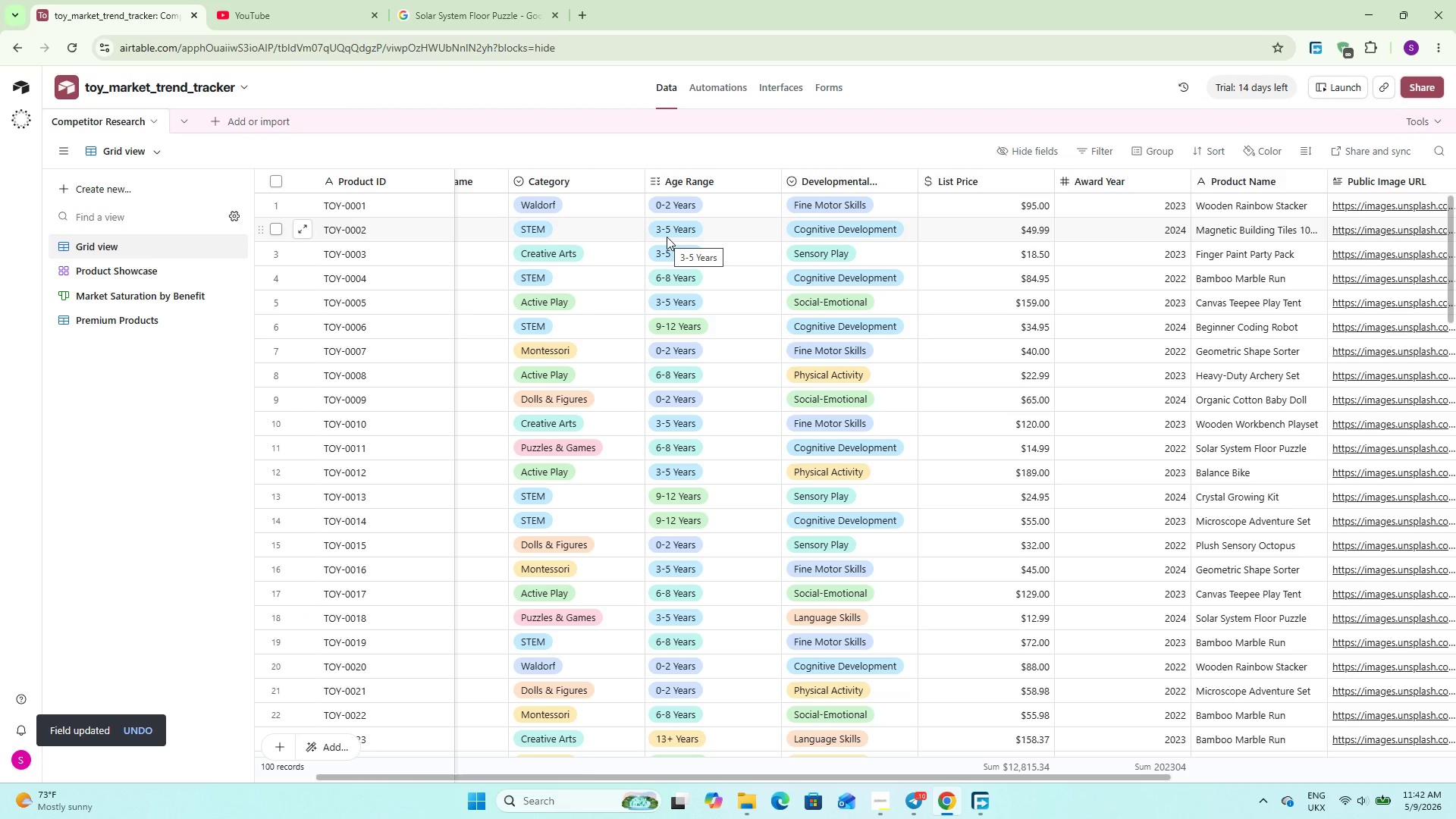 
left_click([1417, 90])
 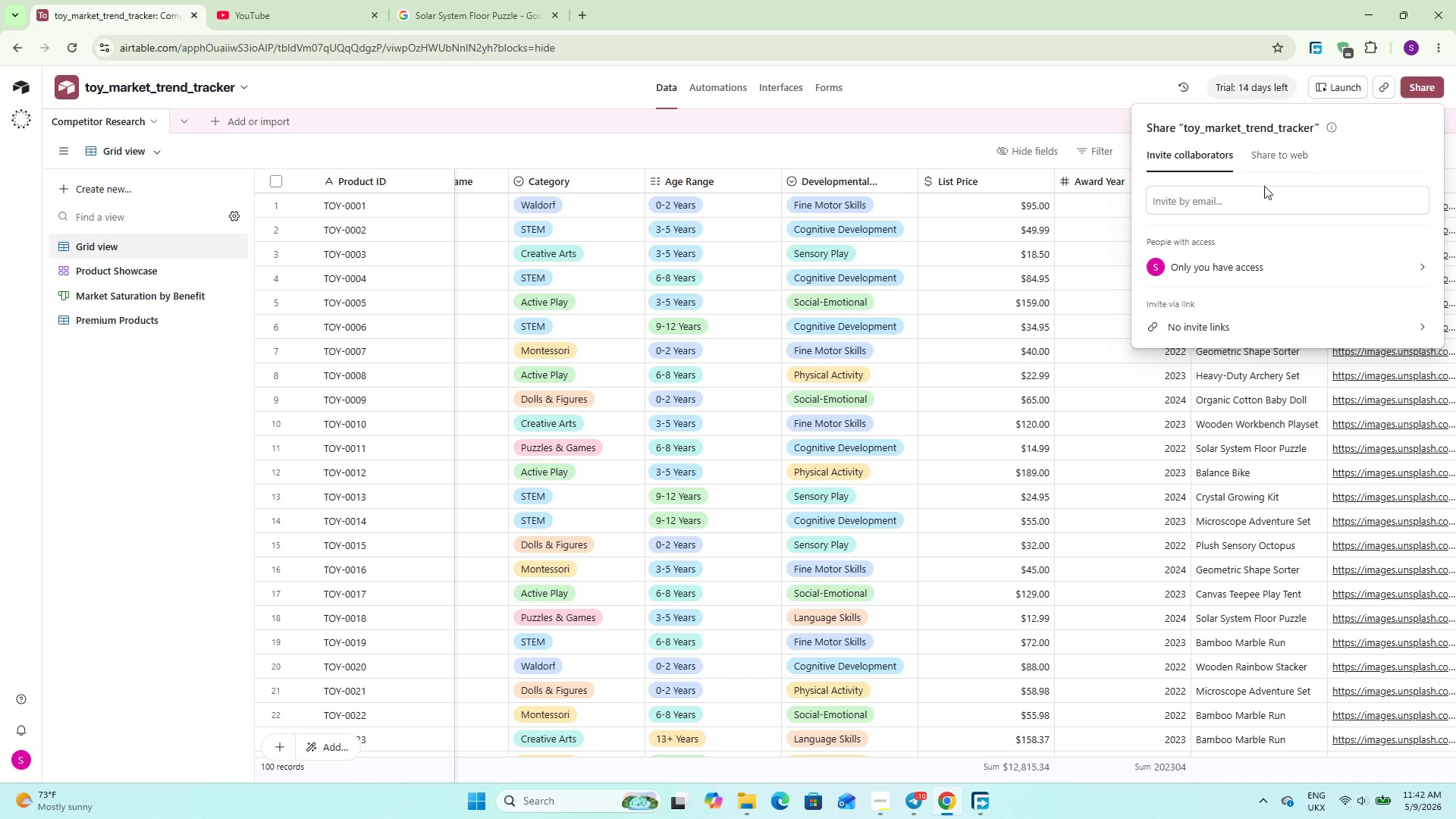 
left_click([1285, 160])
 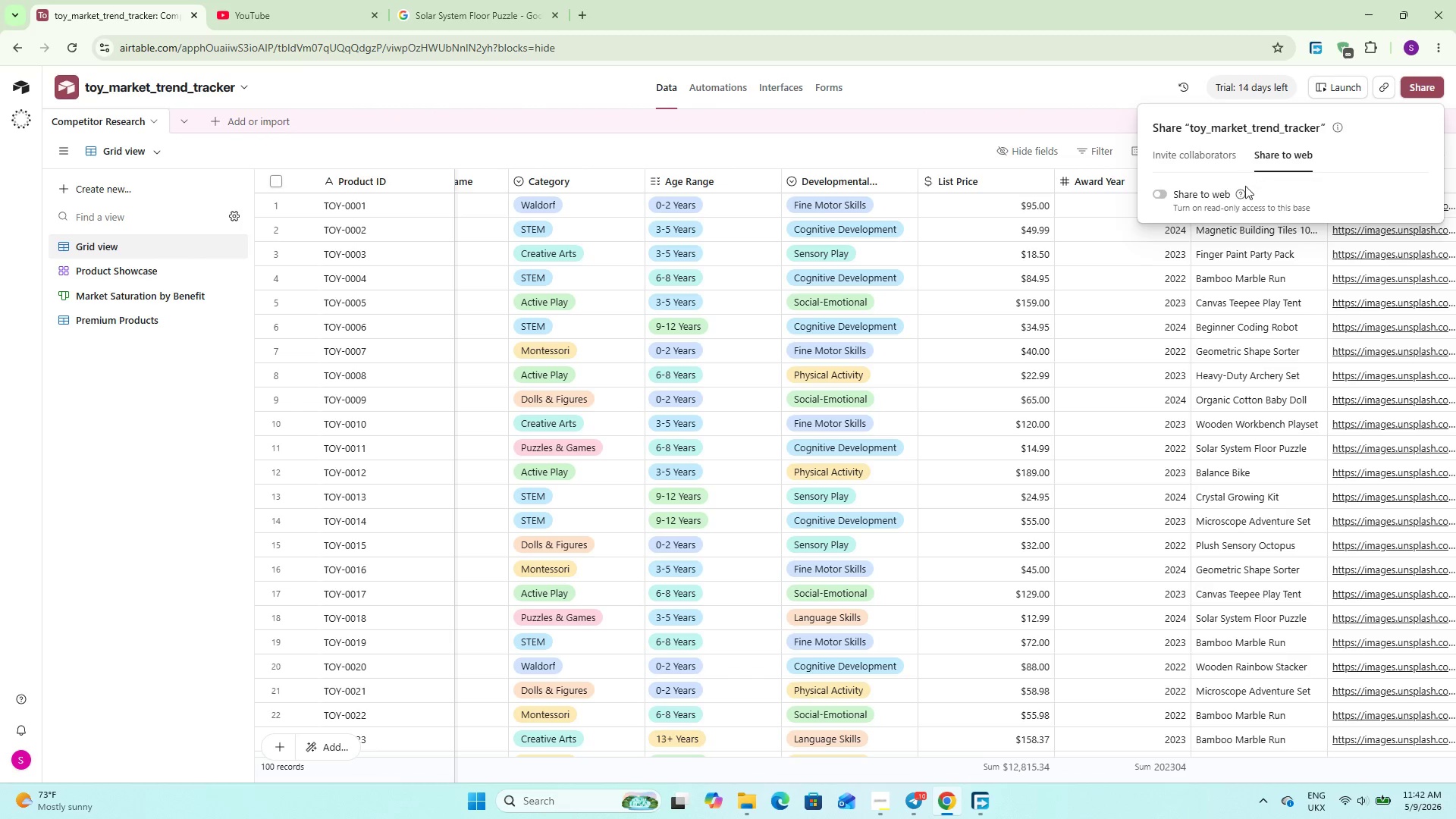 
left_click([1233, 196])
 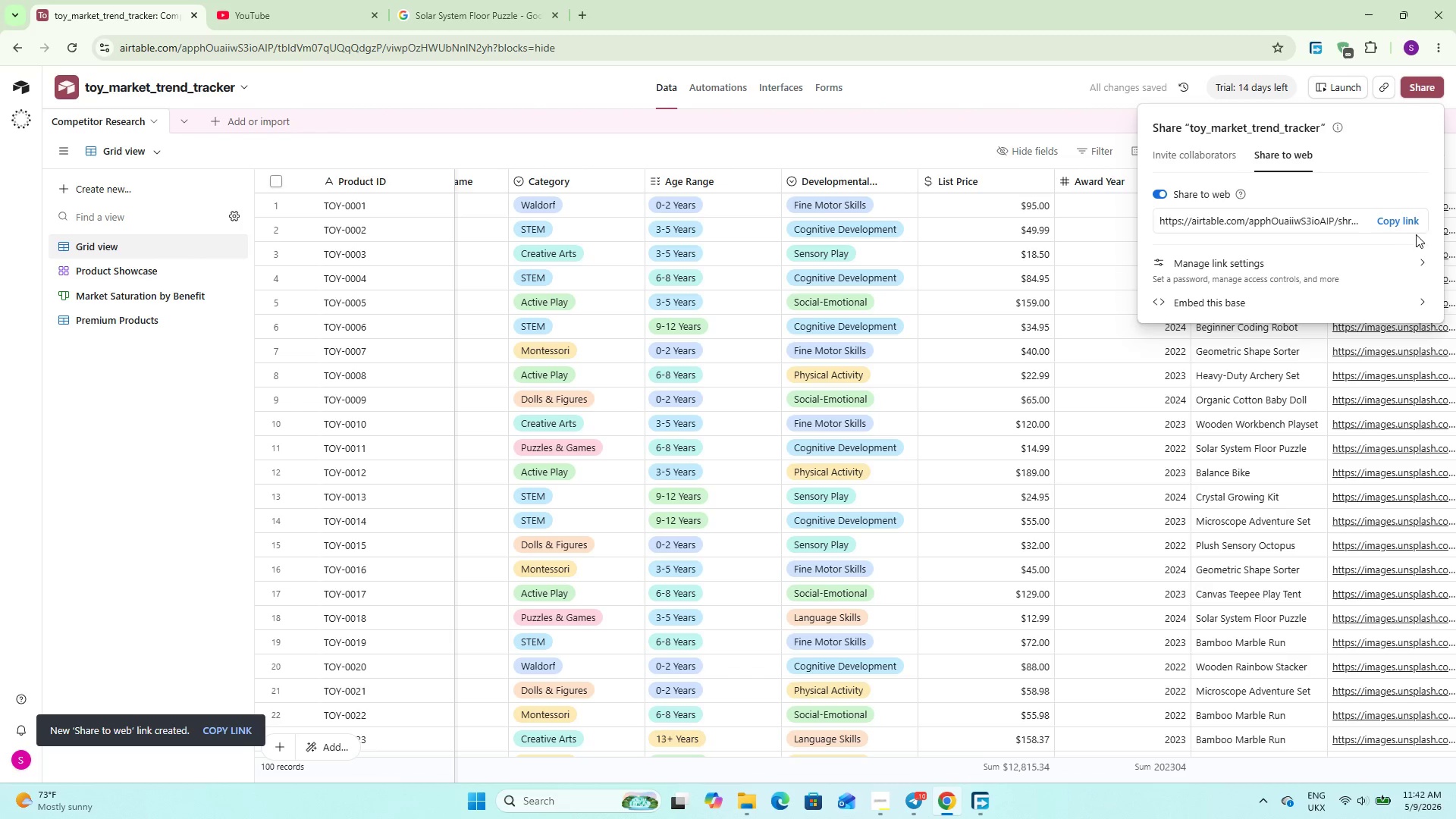 
left_click([1395, 222])
 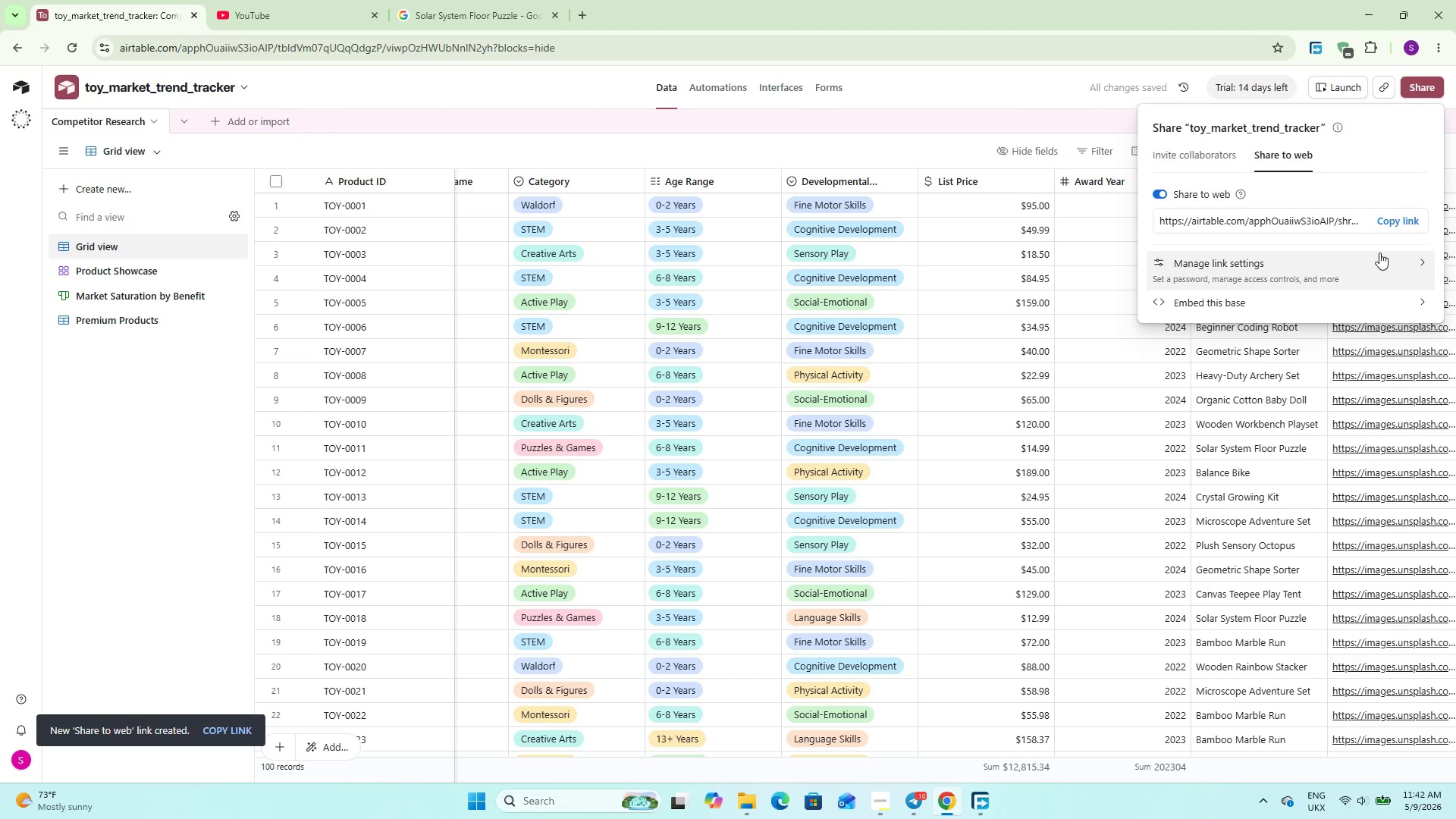 
left_click([1394, 220])
 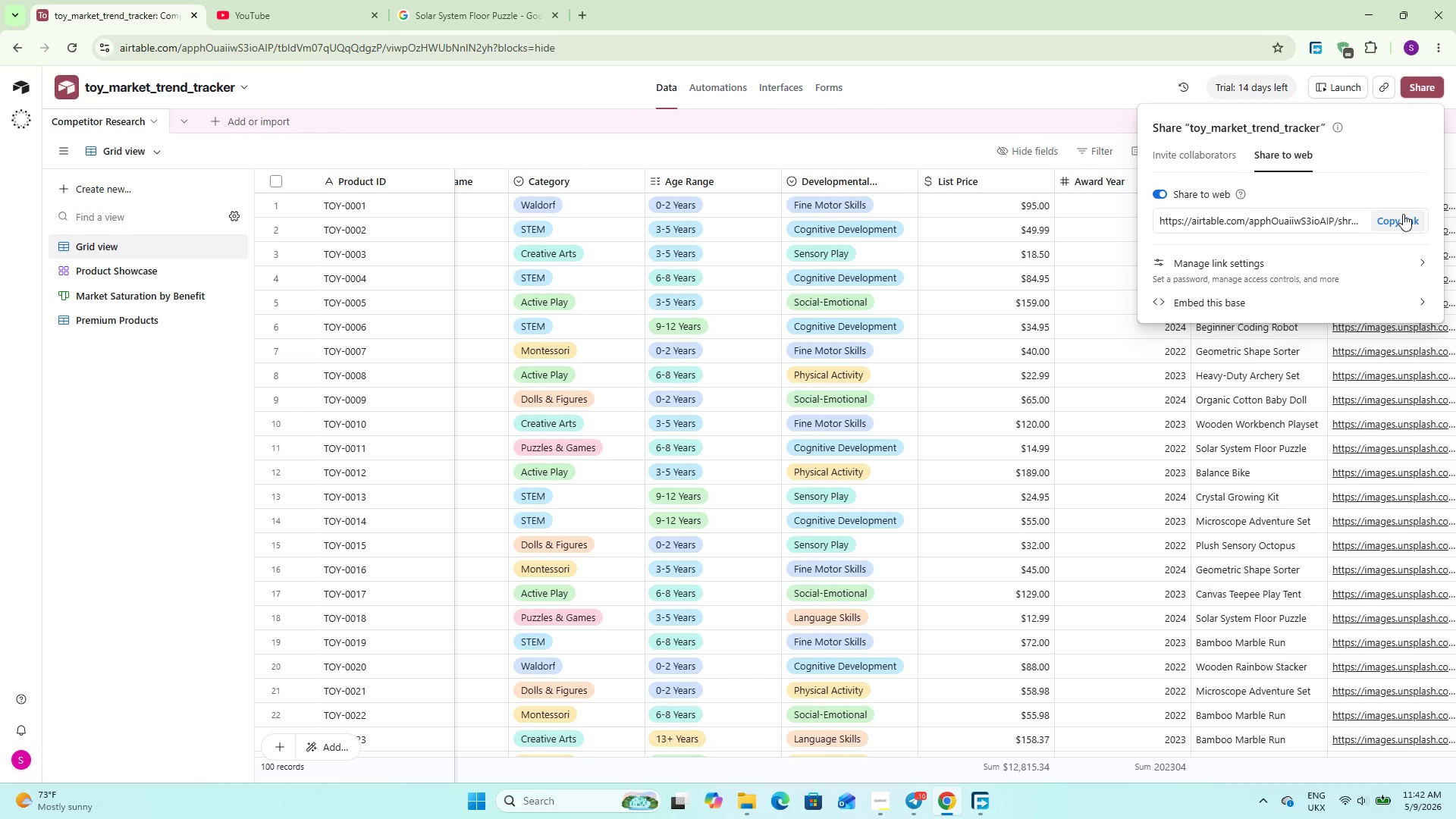 
wait(13.95)
 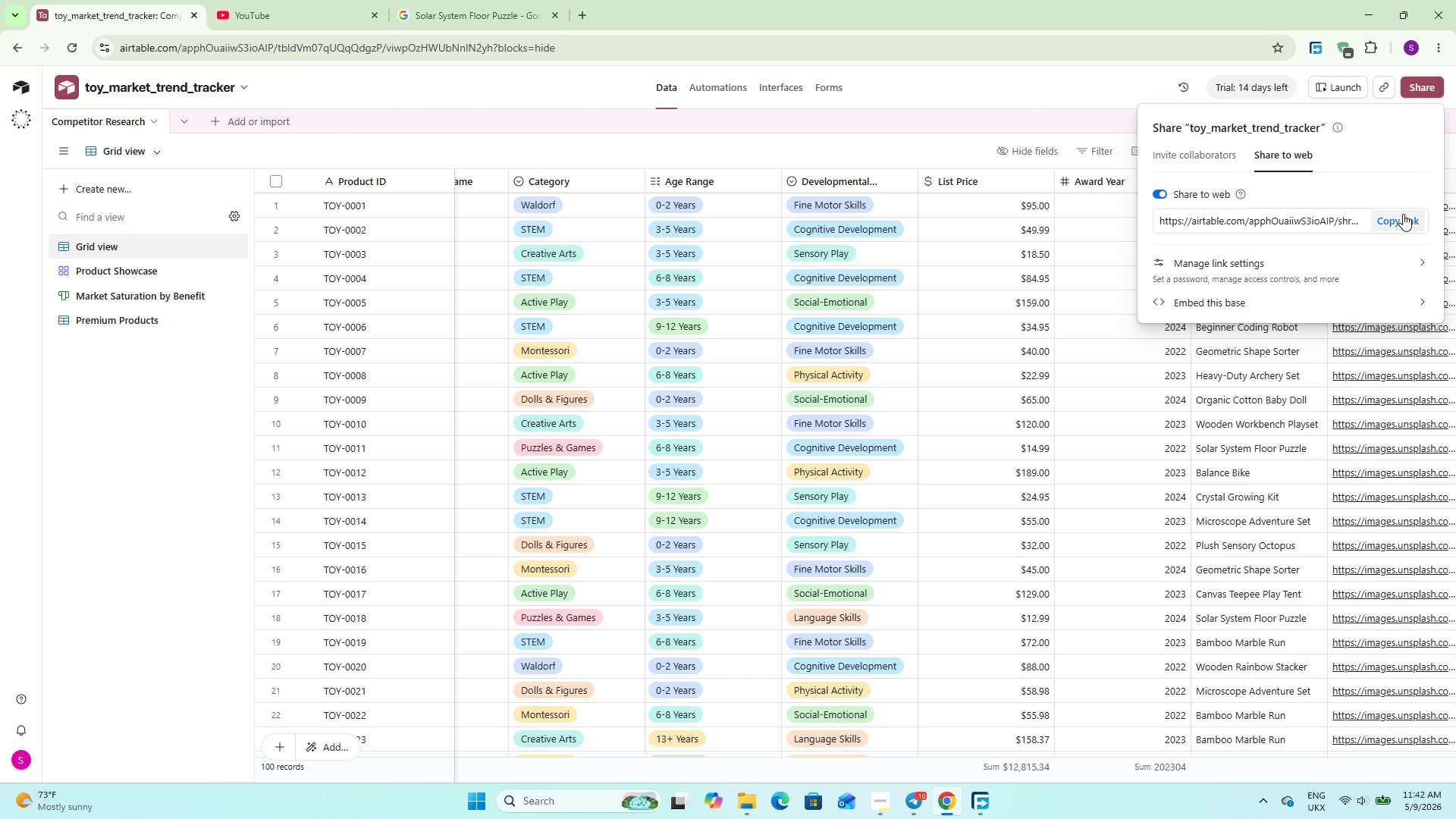 
left_click([140, 411])
 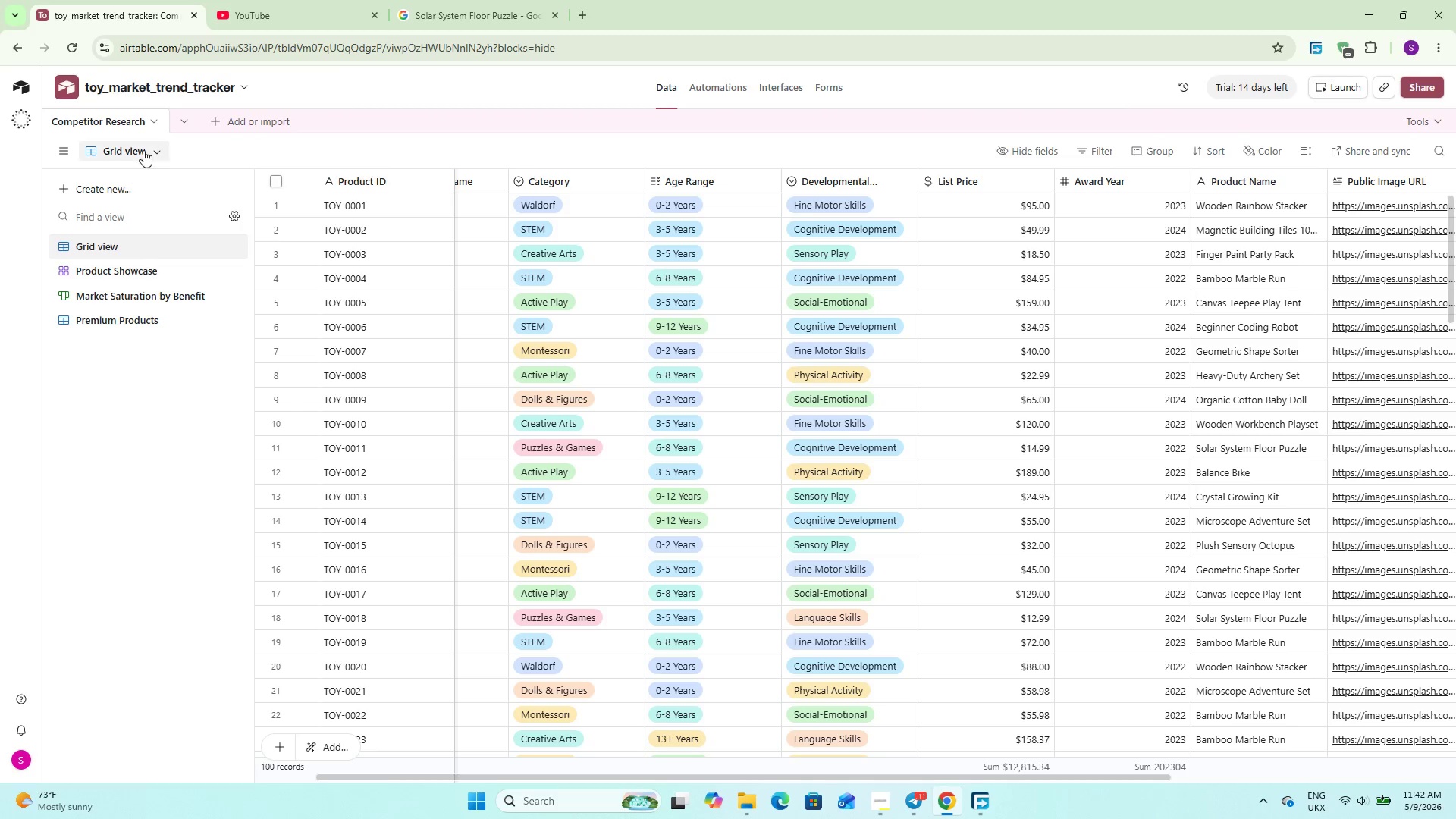 
left_click([143, 150])
 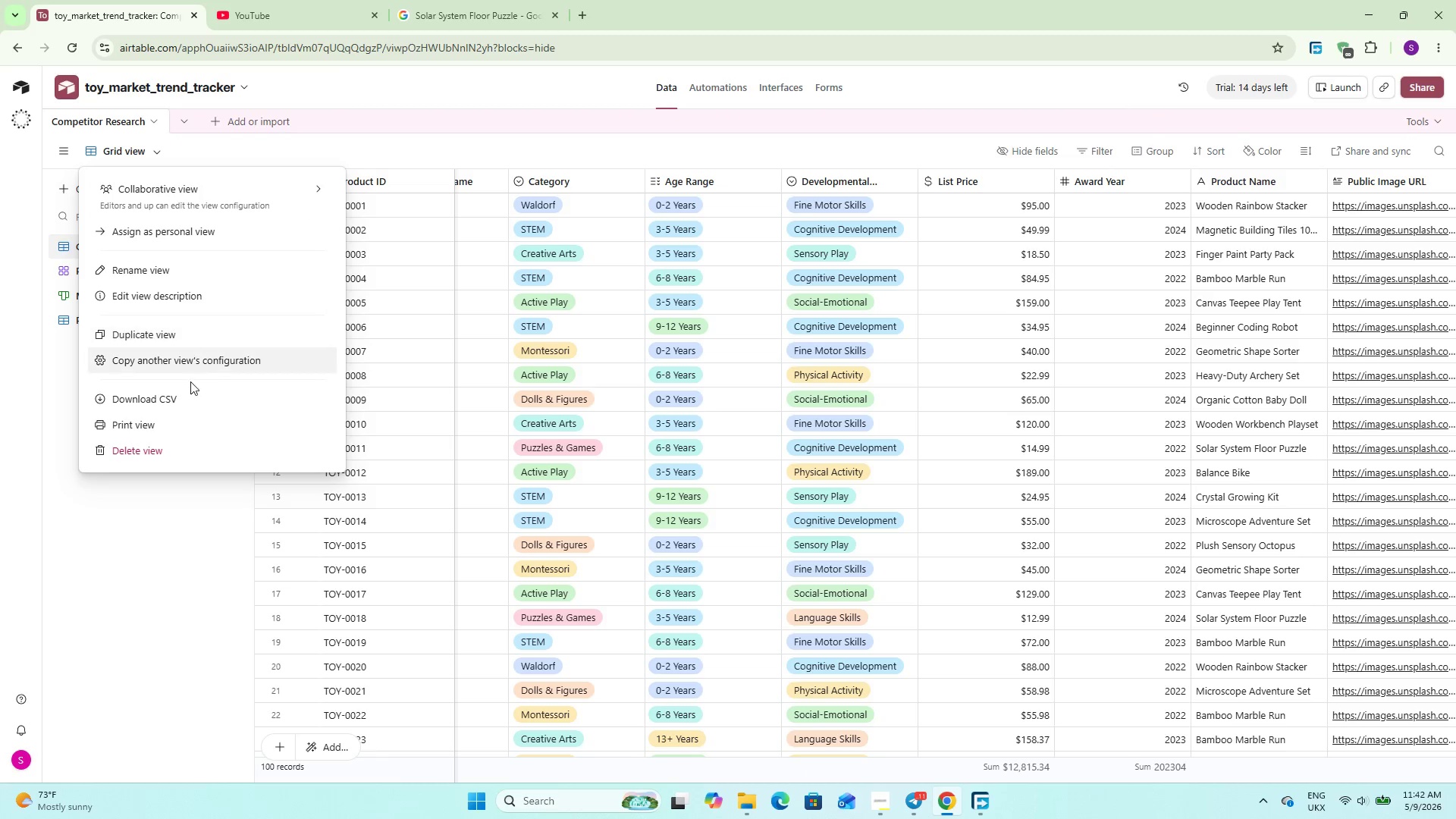 
left_click([184, 396])
 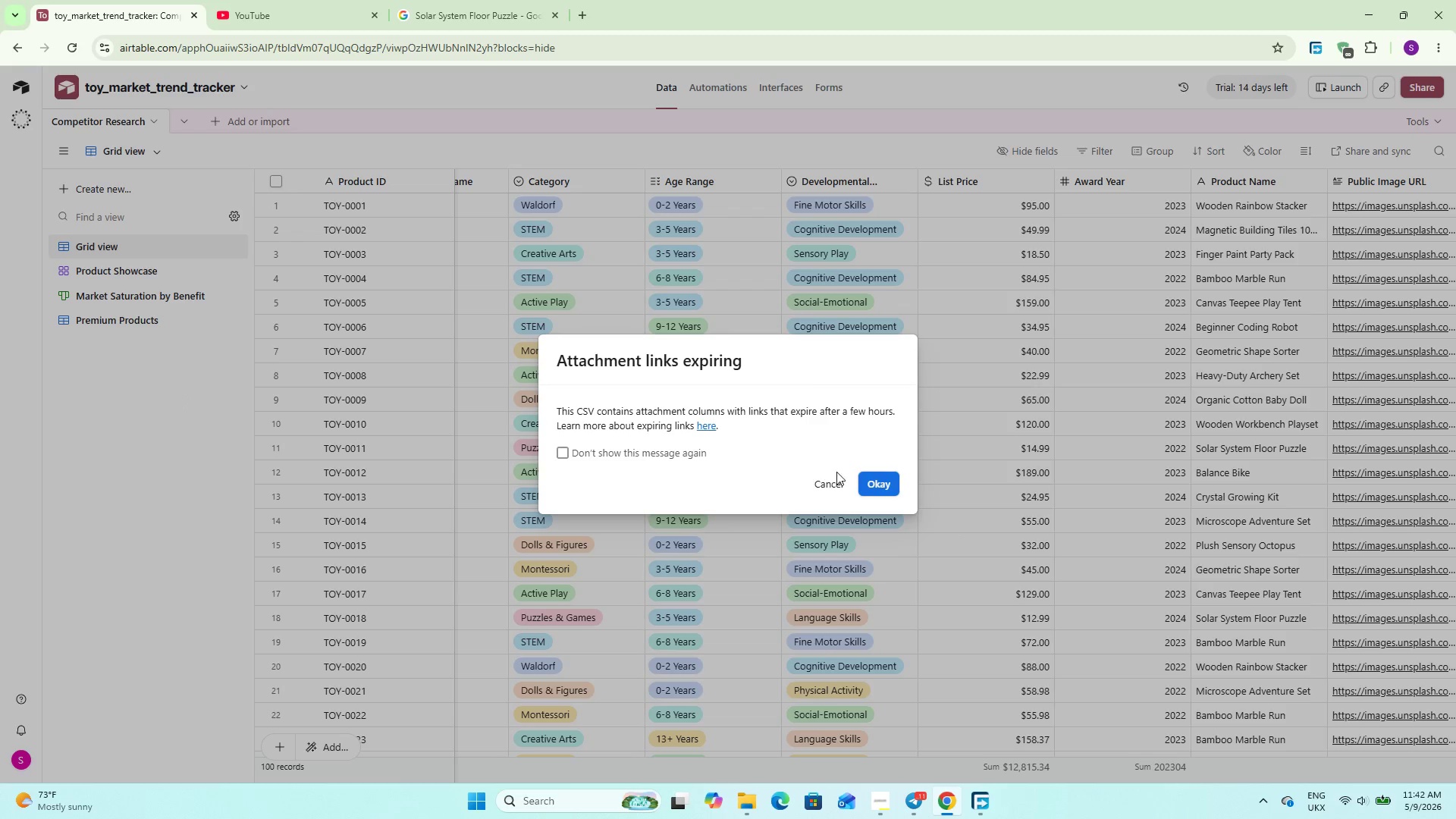 
left_click([868, 477])
 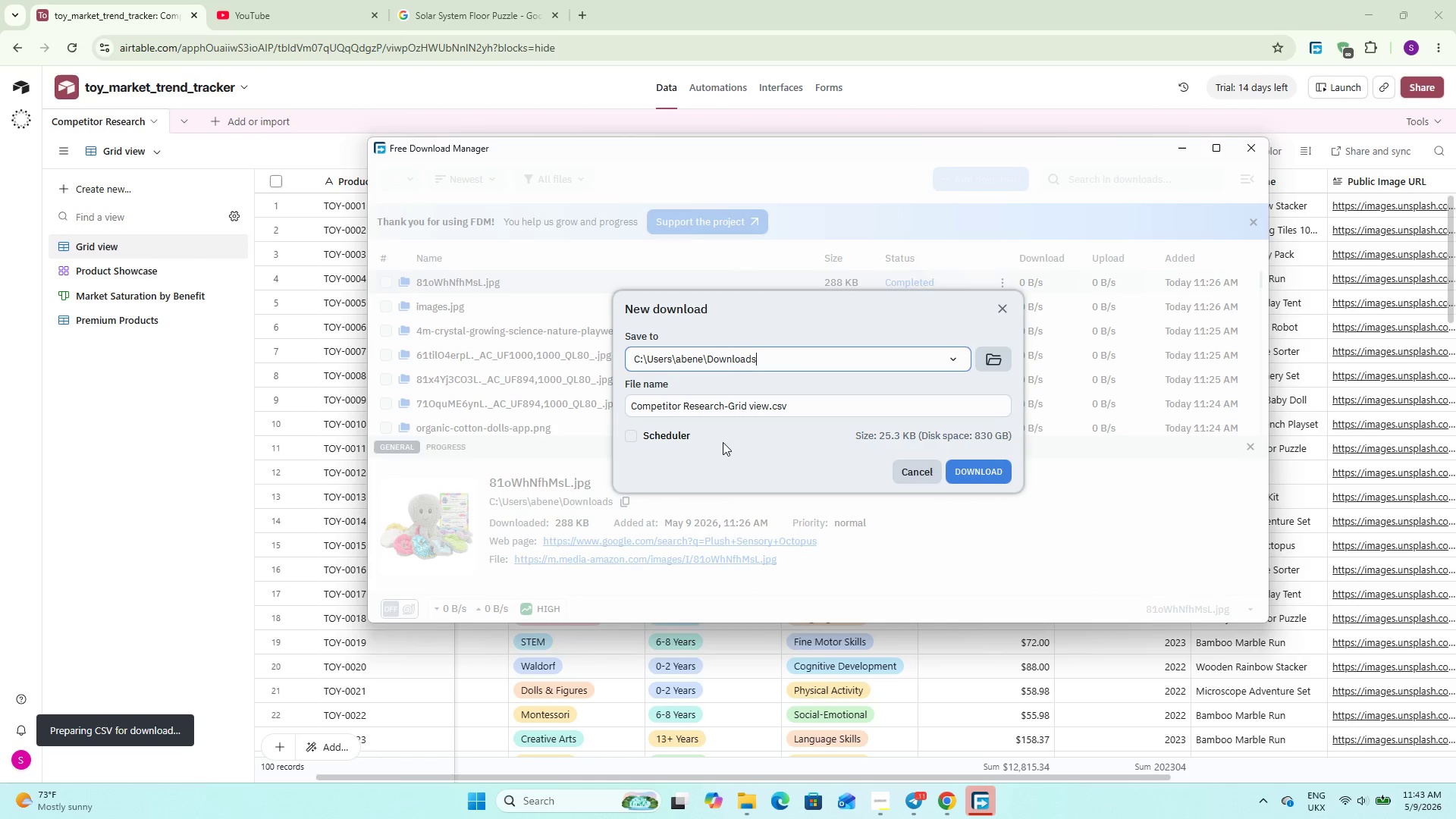 
left_click([796, 411])
 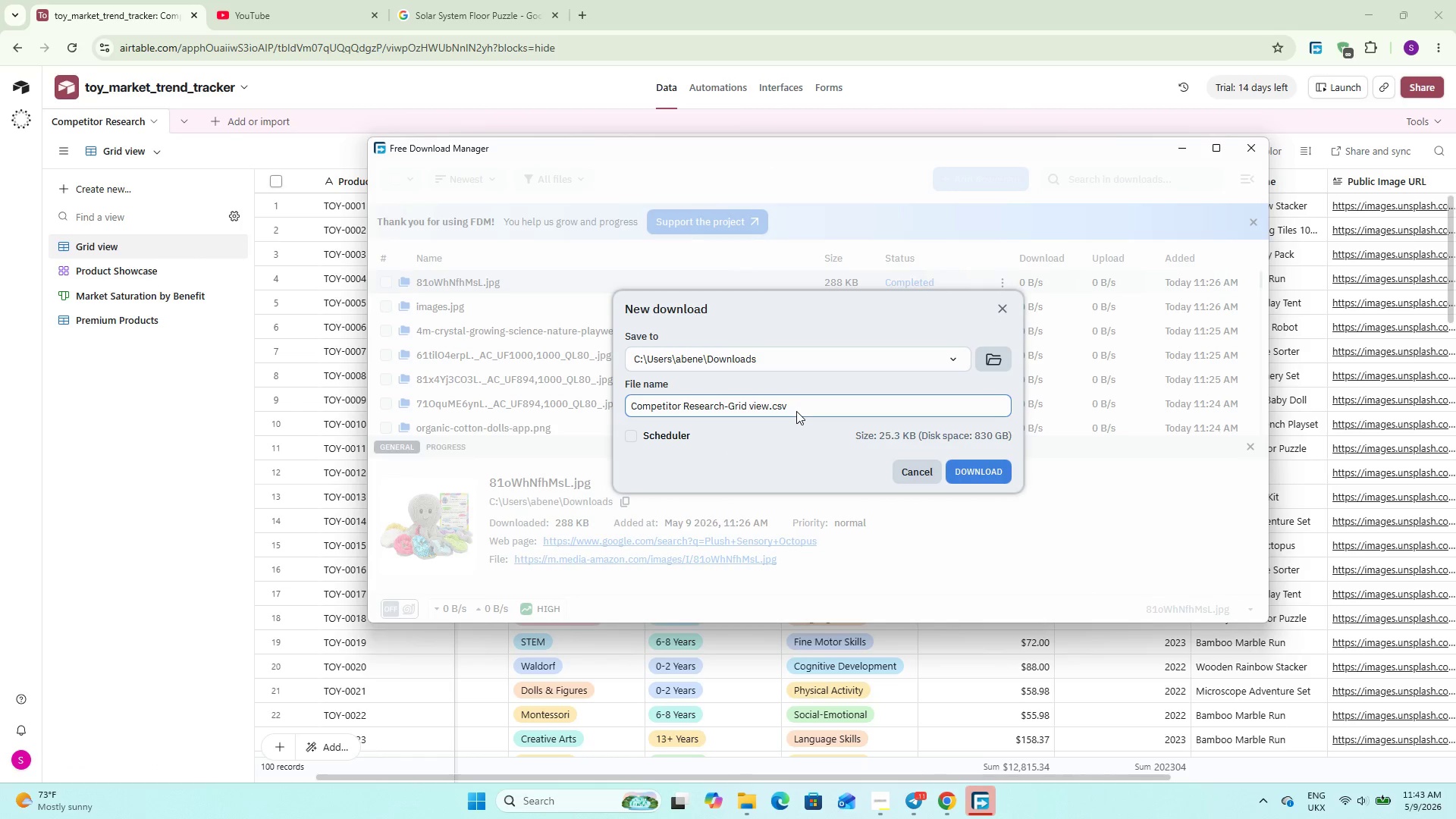 
key(Backspace)
key(Backspace)
key(Backspace)
type(xlsx)
 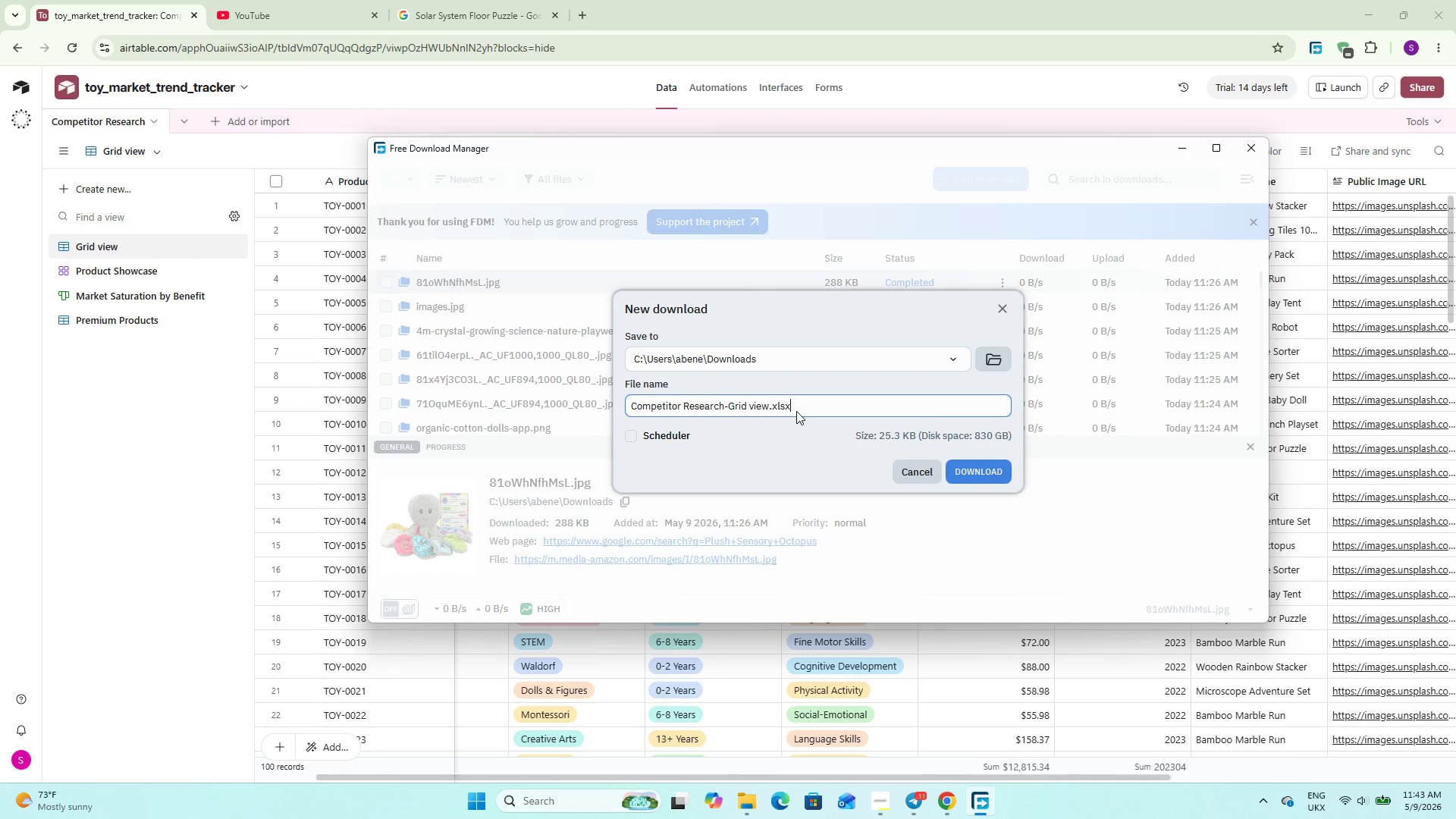 
key(Enter)
 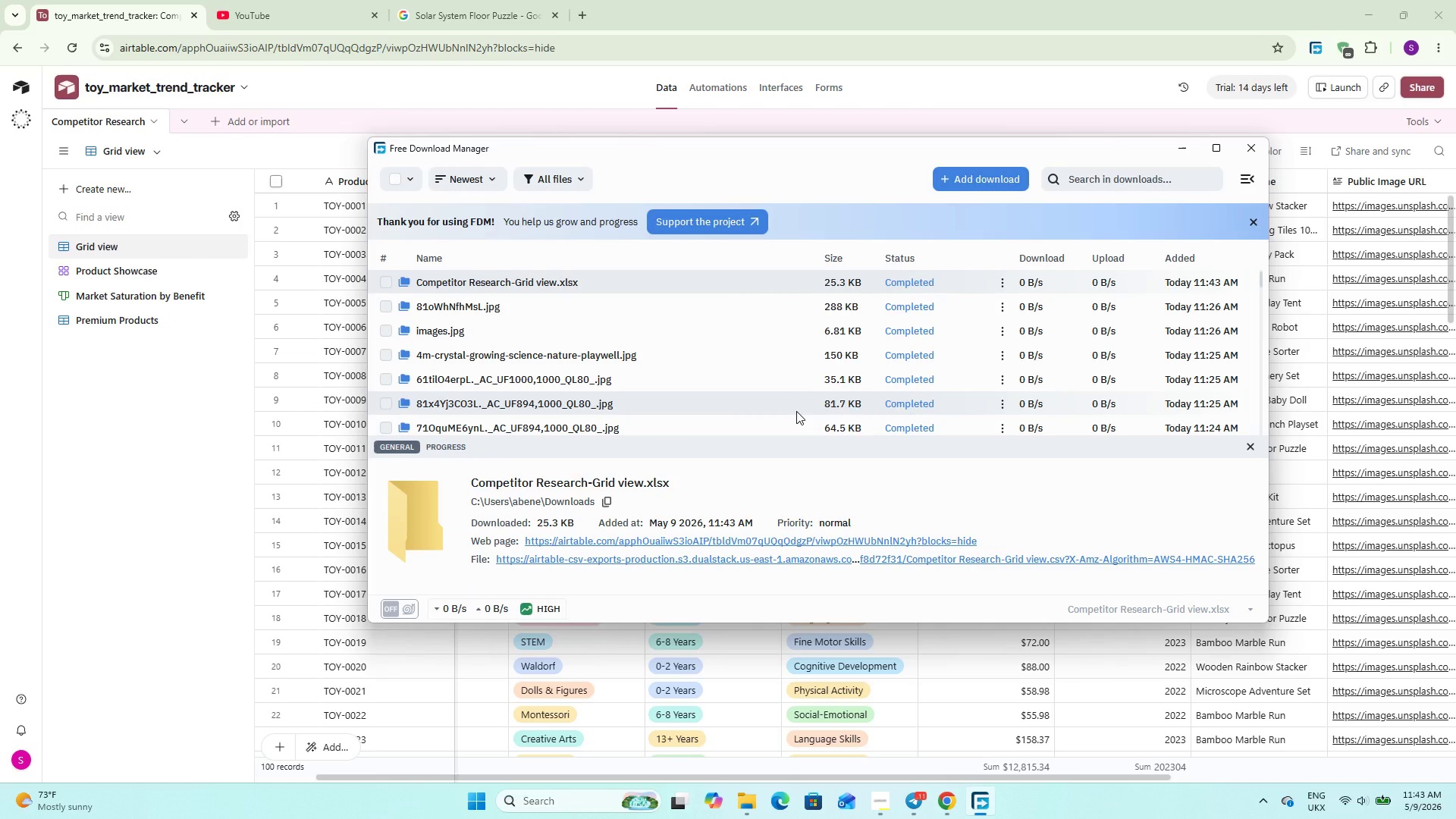 
wait(5.62)
 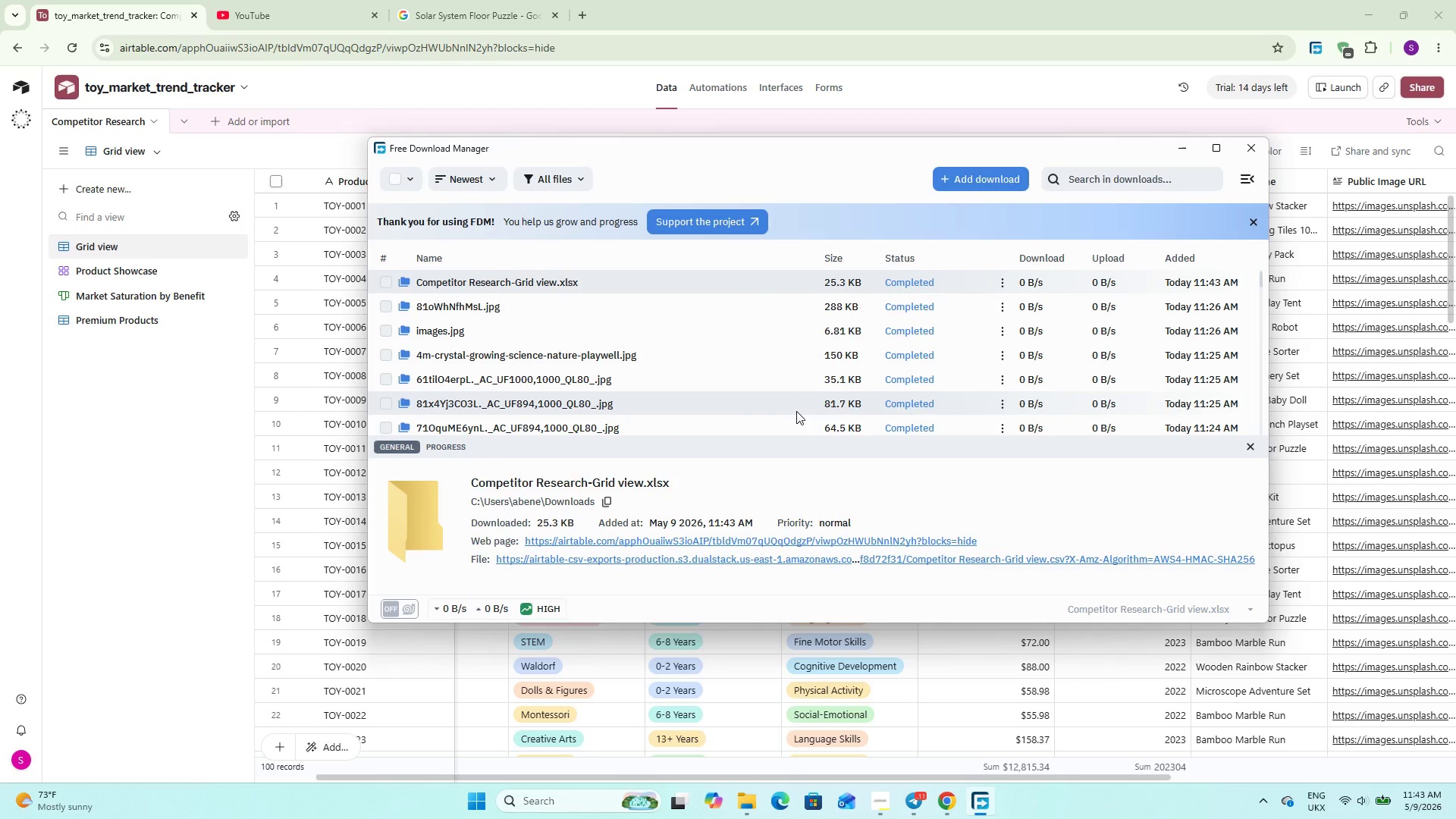 
left_click([178, 414])
 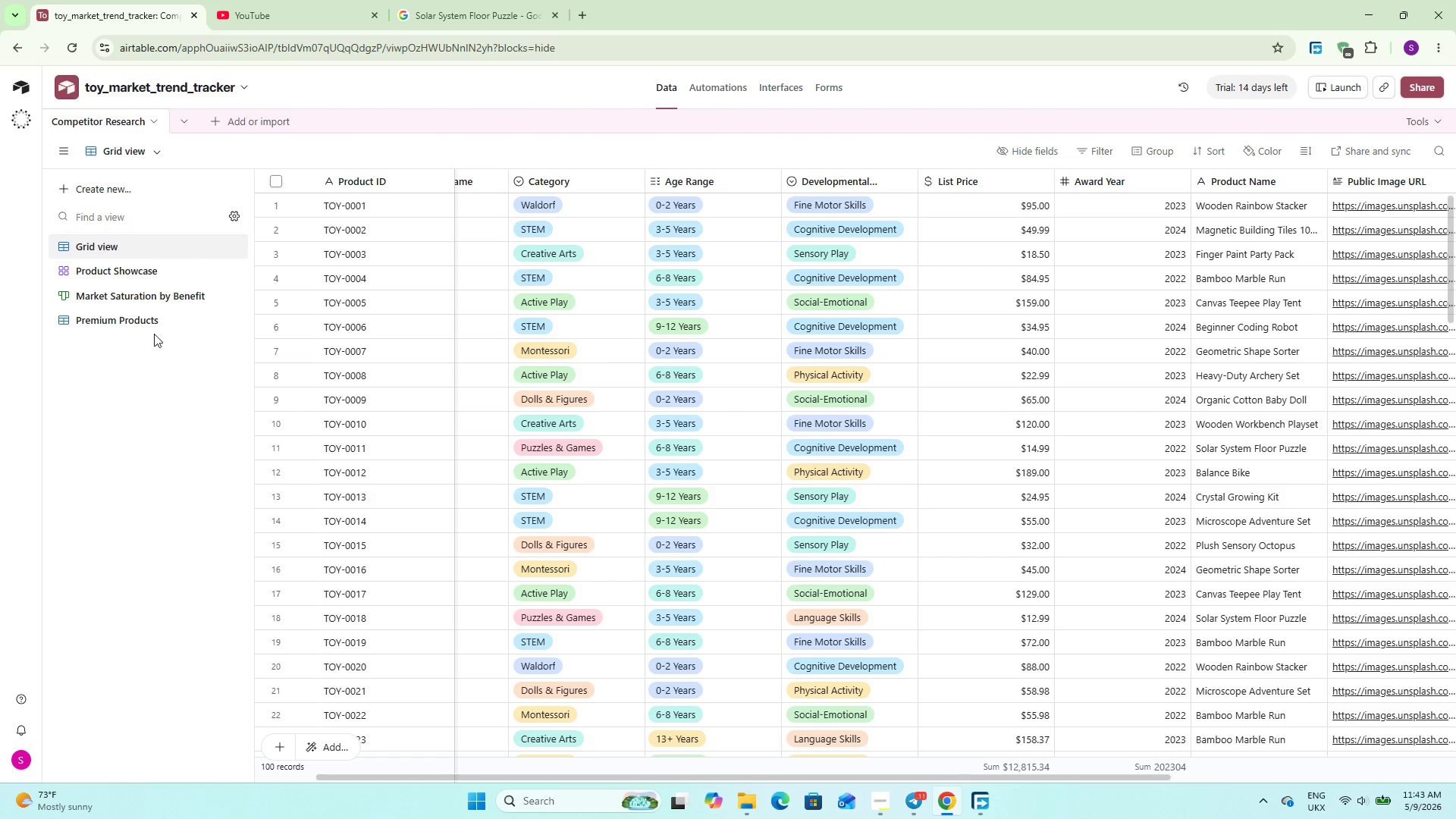 
left_click([153, 321])
 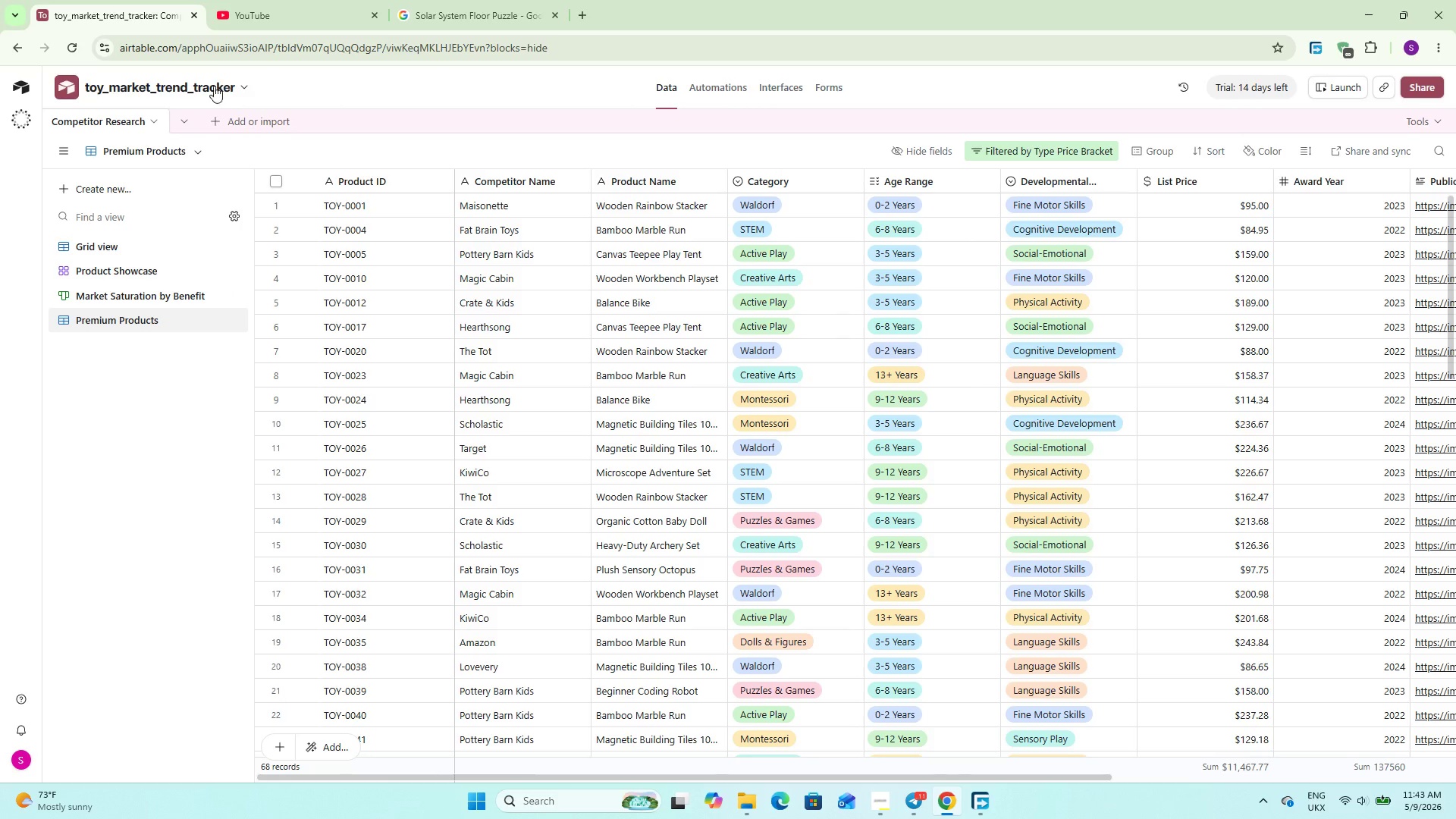 
double_click([190, 158])
 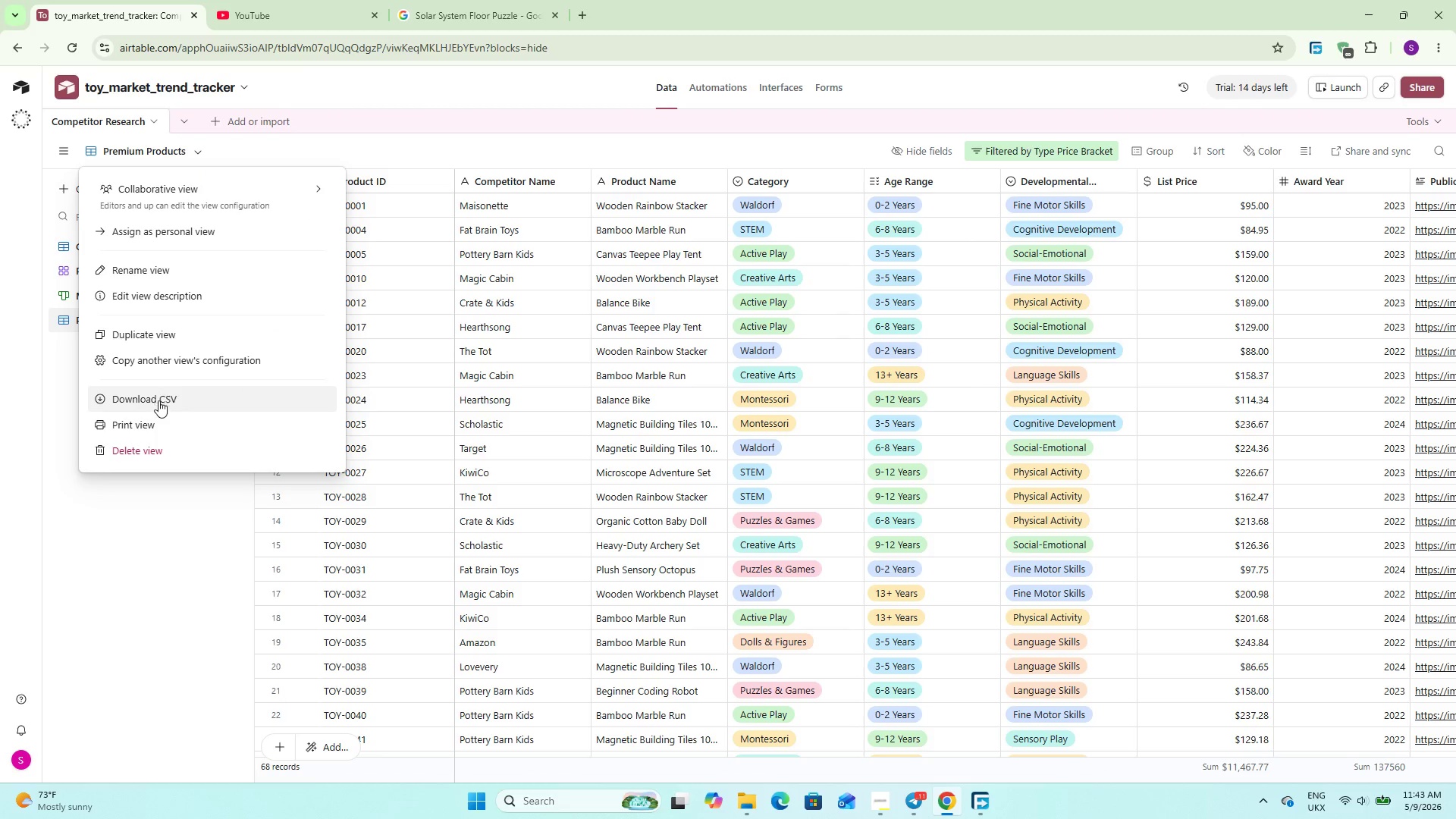 
left_click([152, 424])
 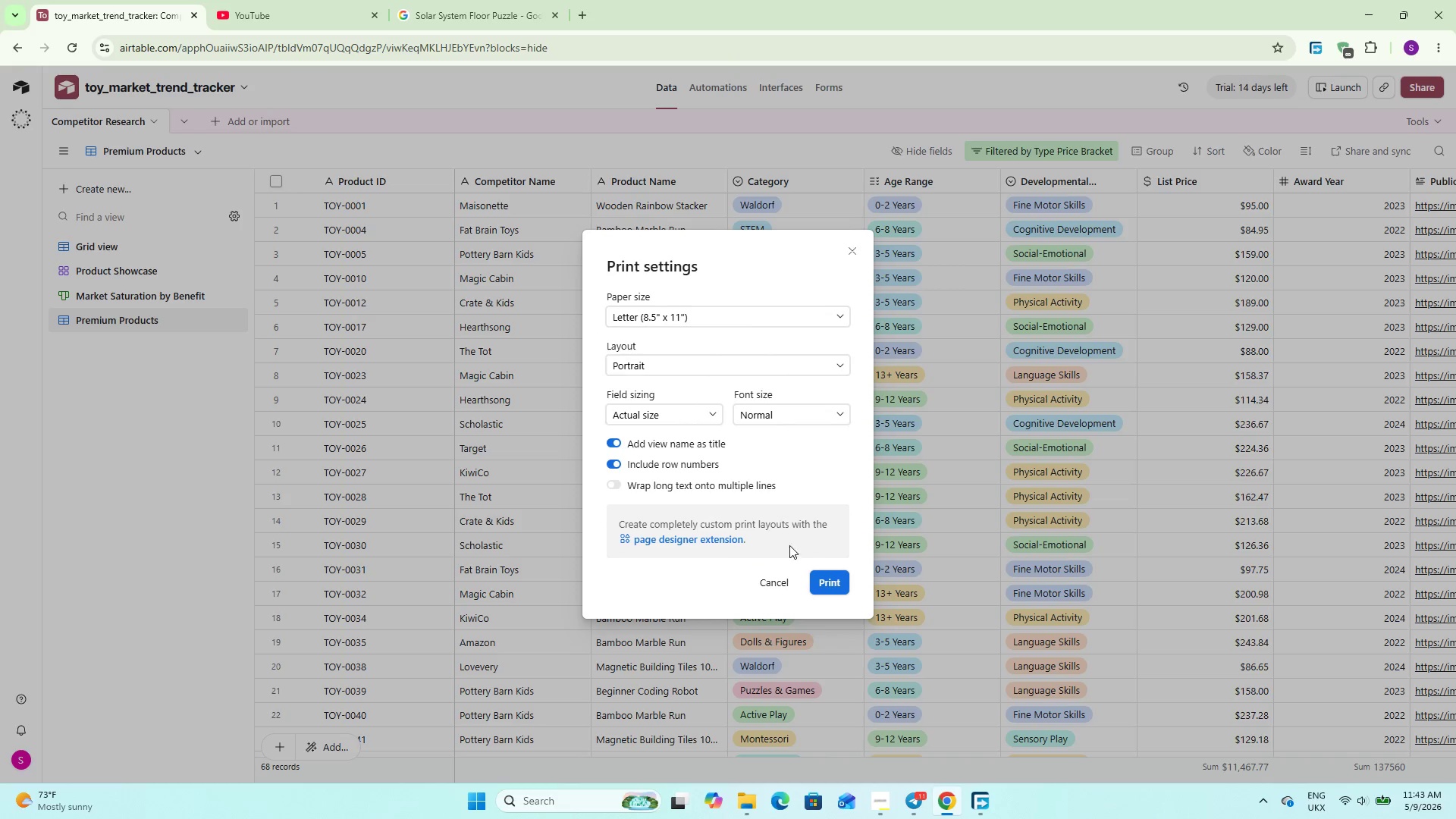 
left_click([827, 582])
 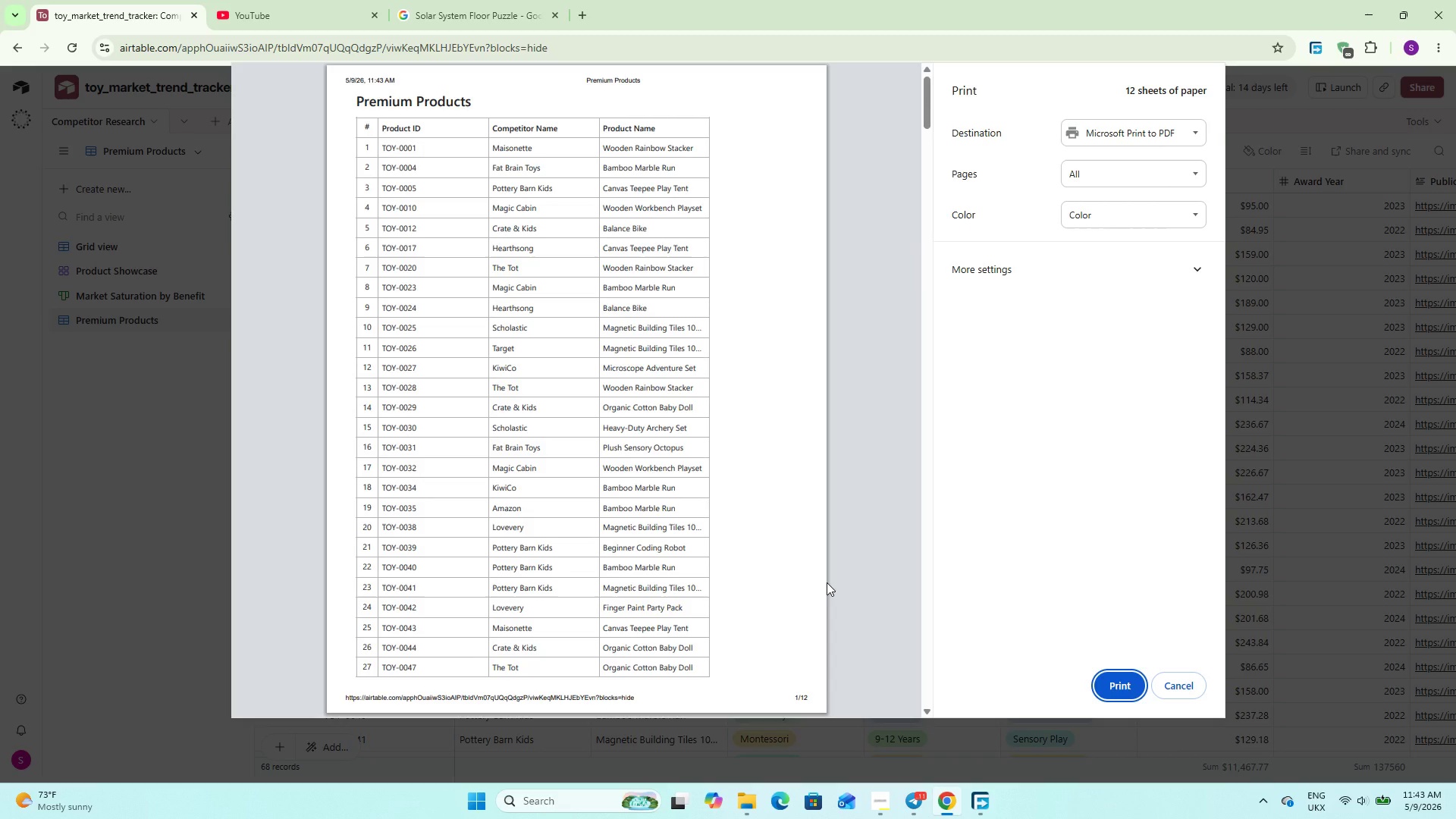 
wait(21.31)
 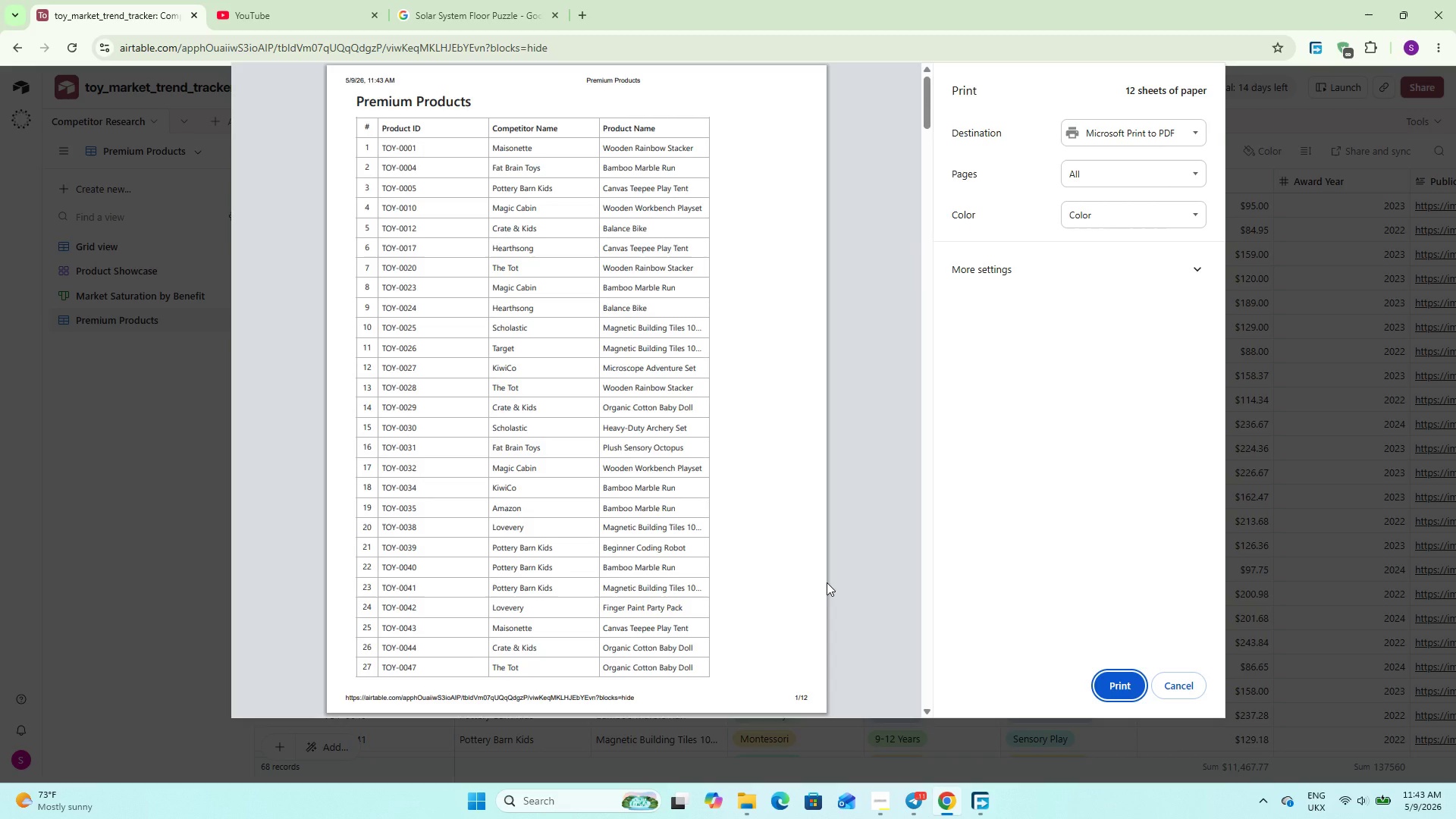 
left_click([1115, 683])
 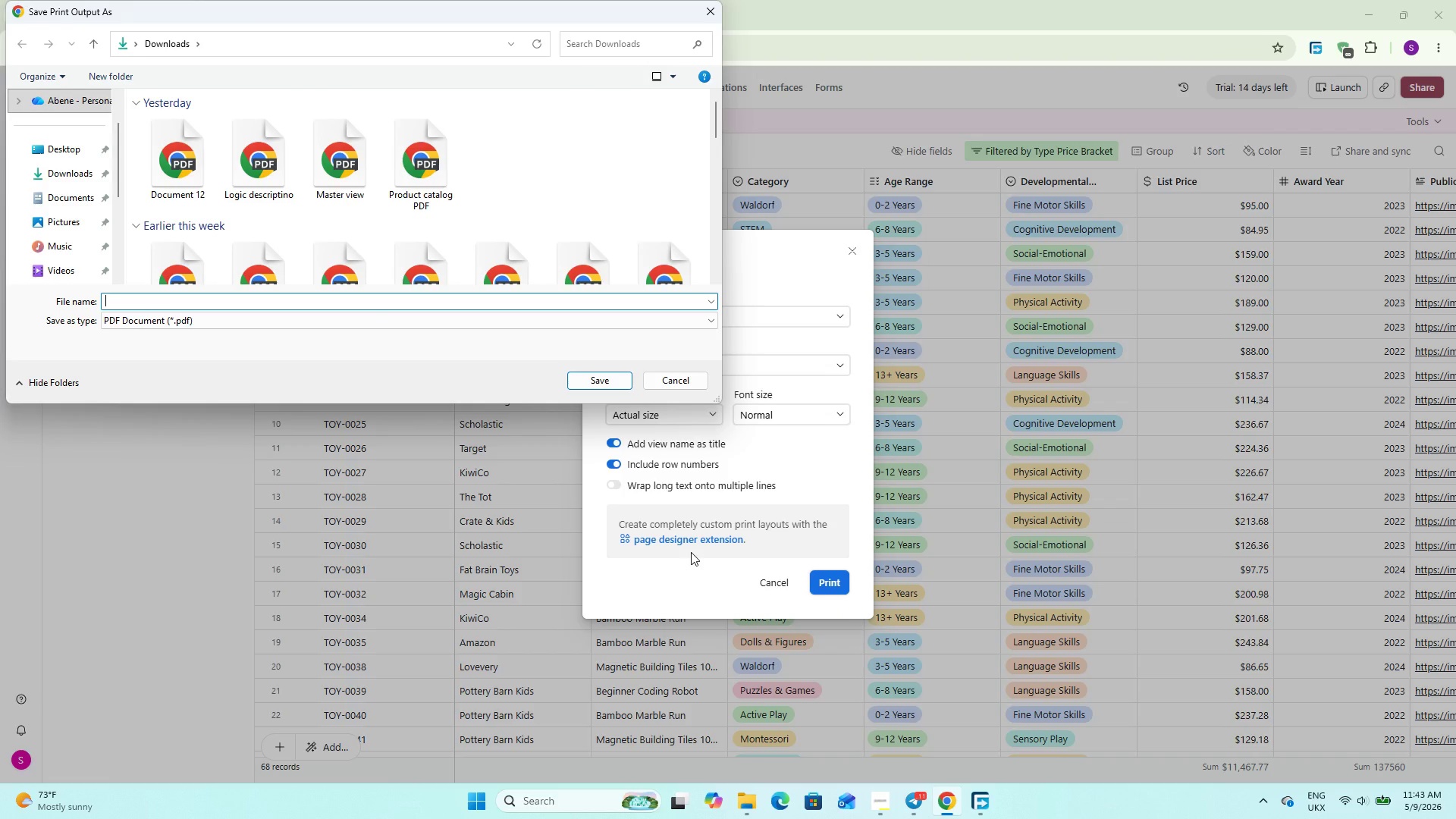 
wait(10.06)
 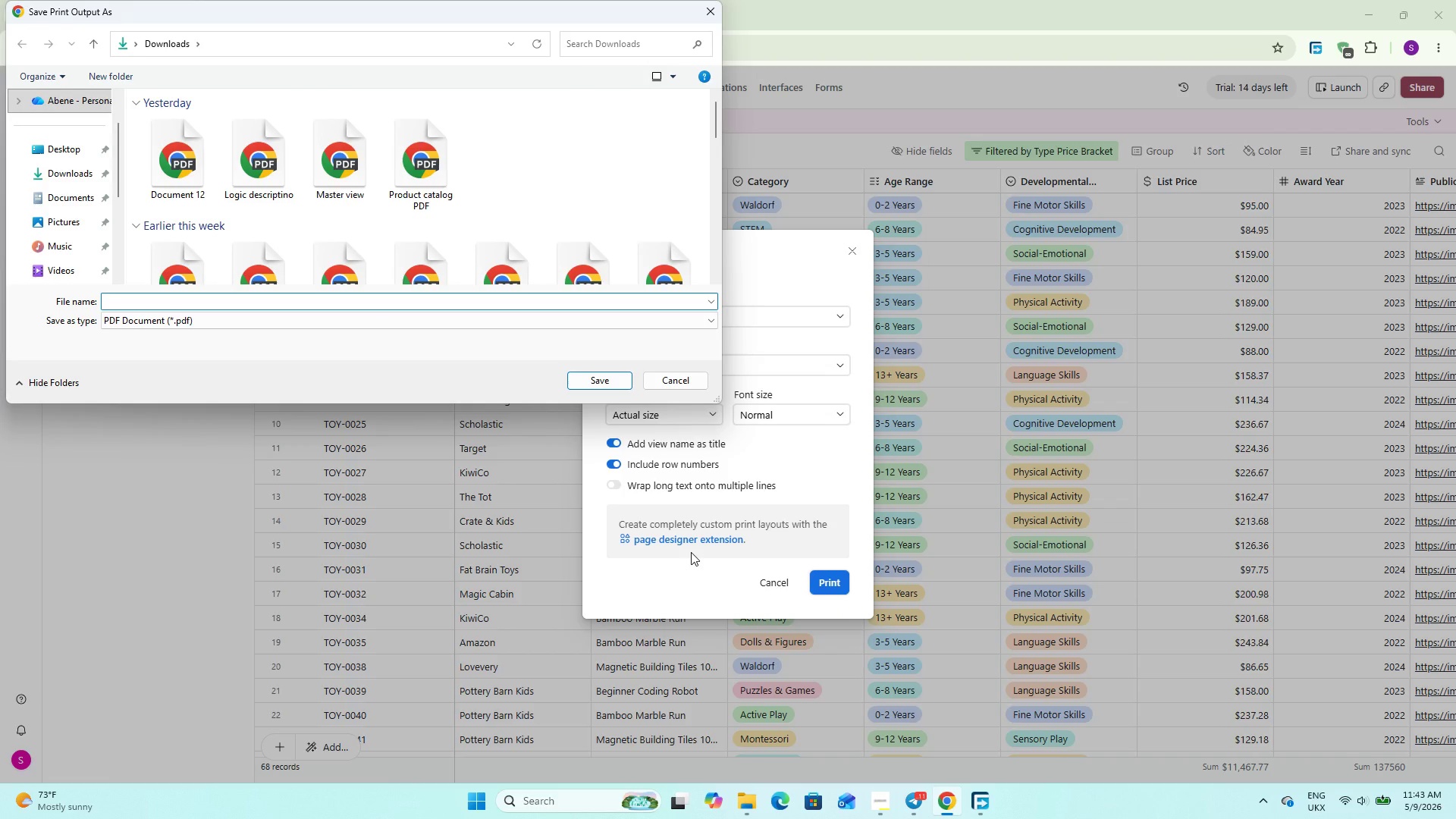 
type(PDF OF Pewmium Products)
 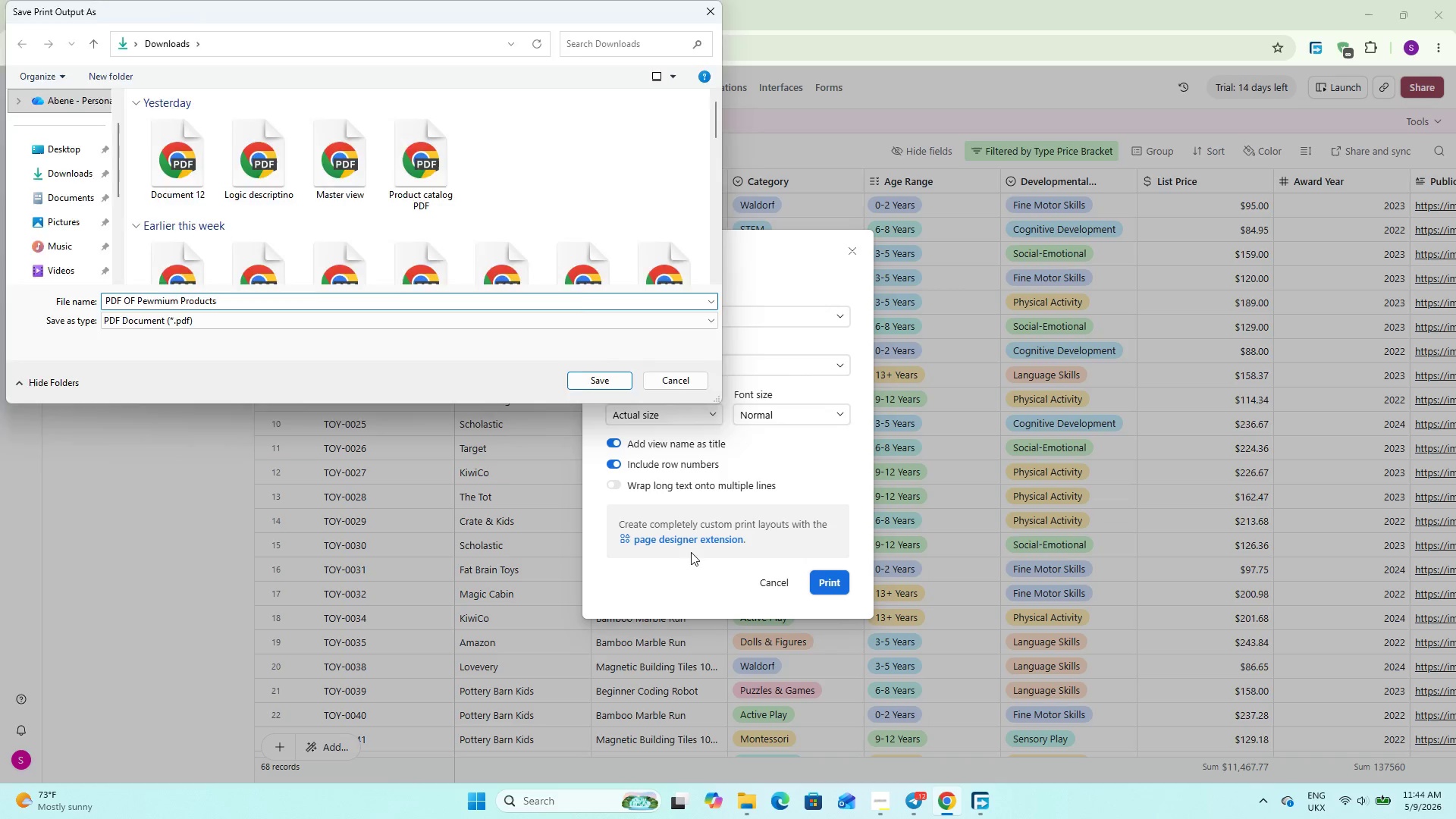 
 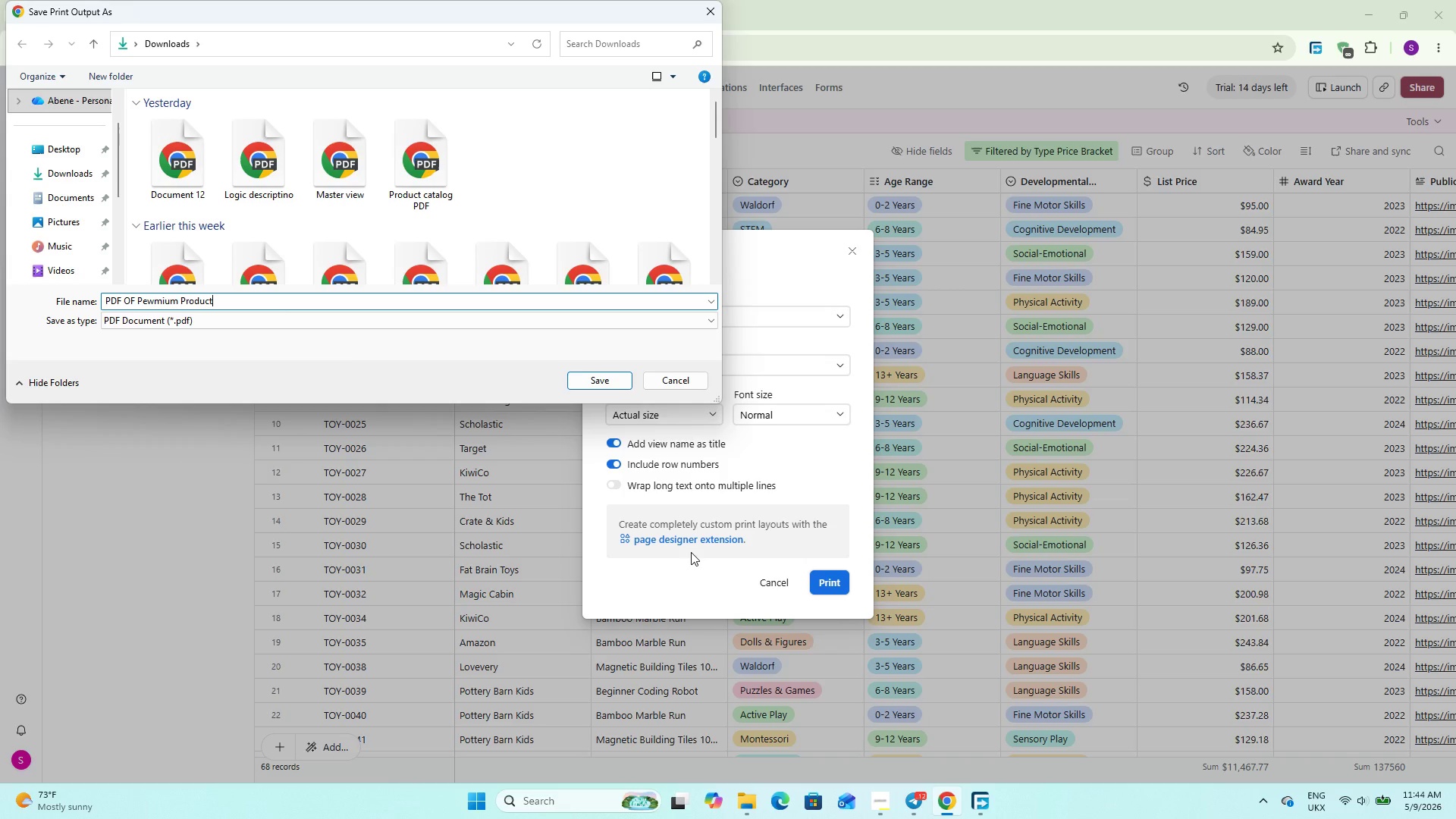 
key(Enter)
 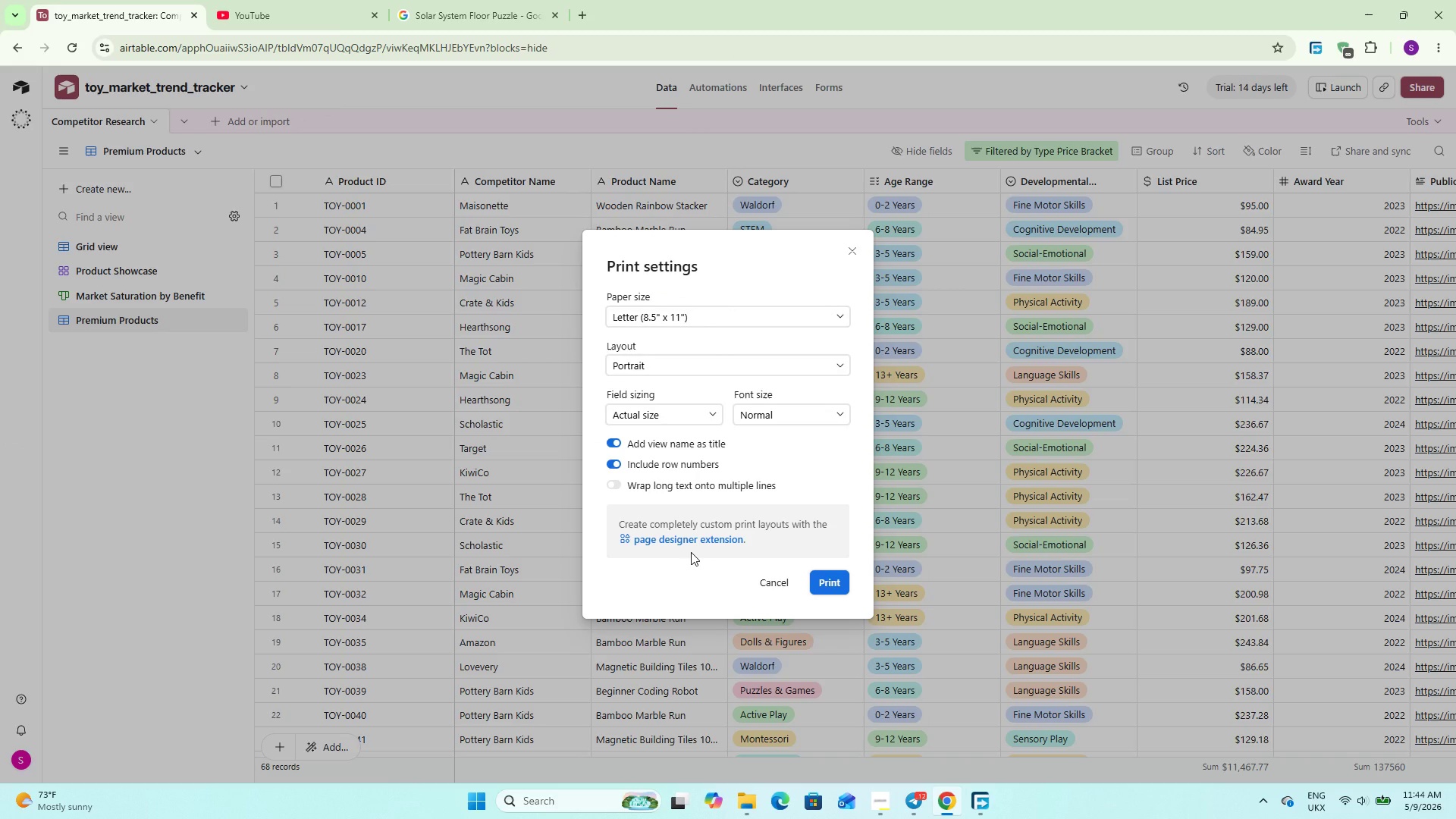 
wait(7.47)
 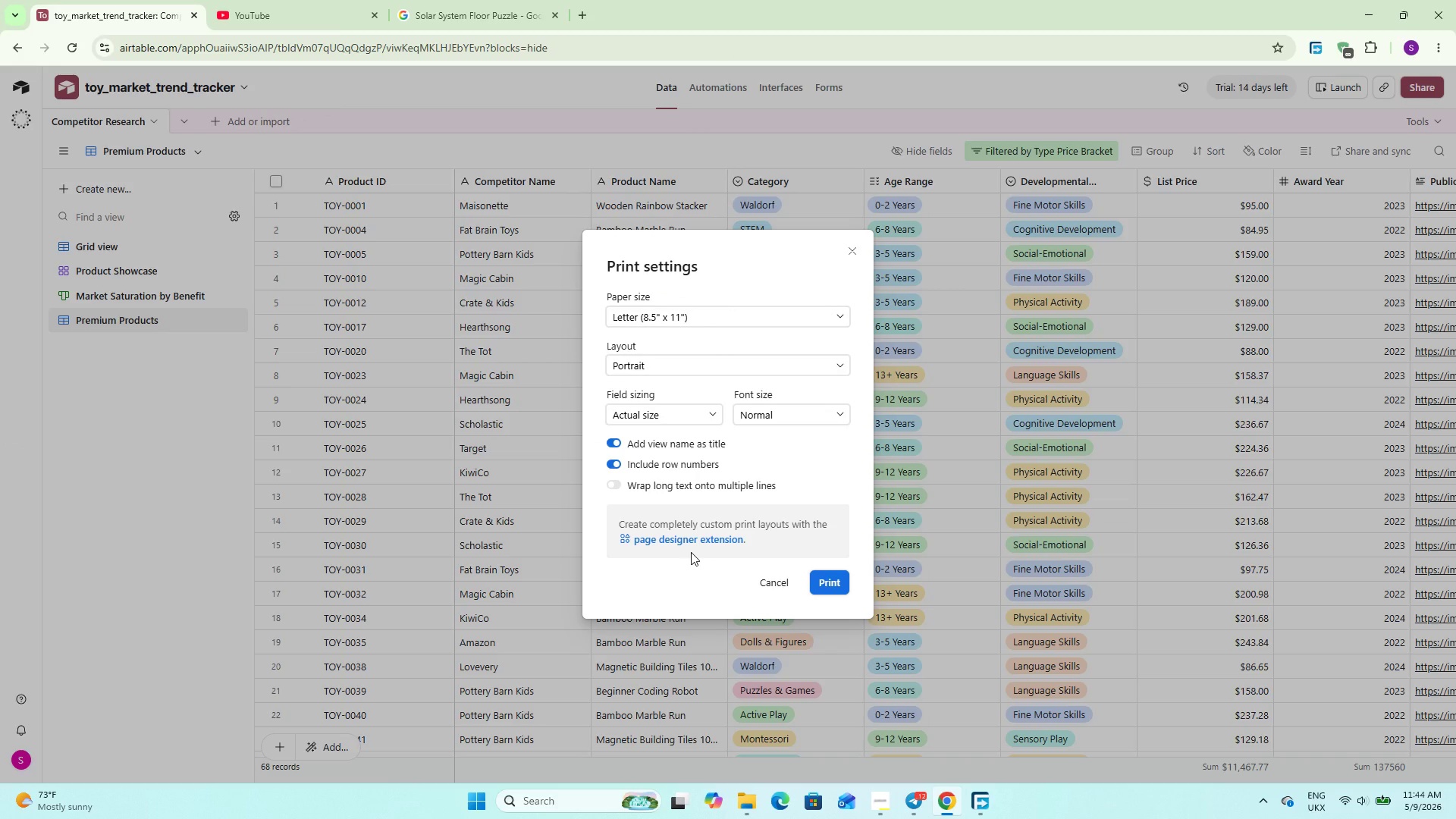 
left_click([764, 587])
 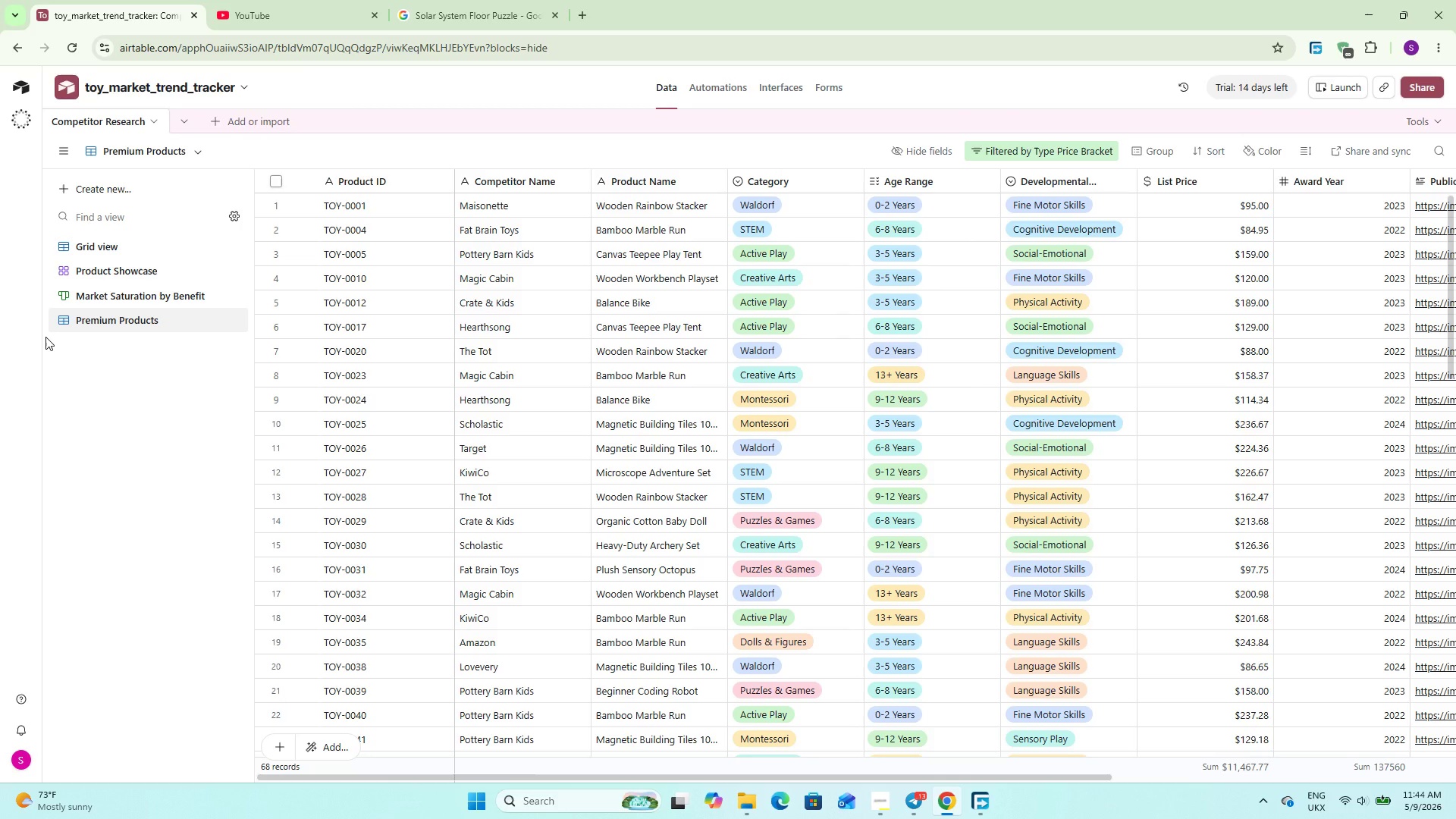 
wait(20.92)
 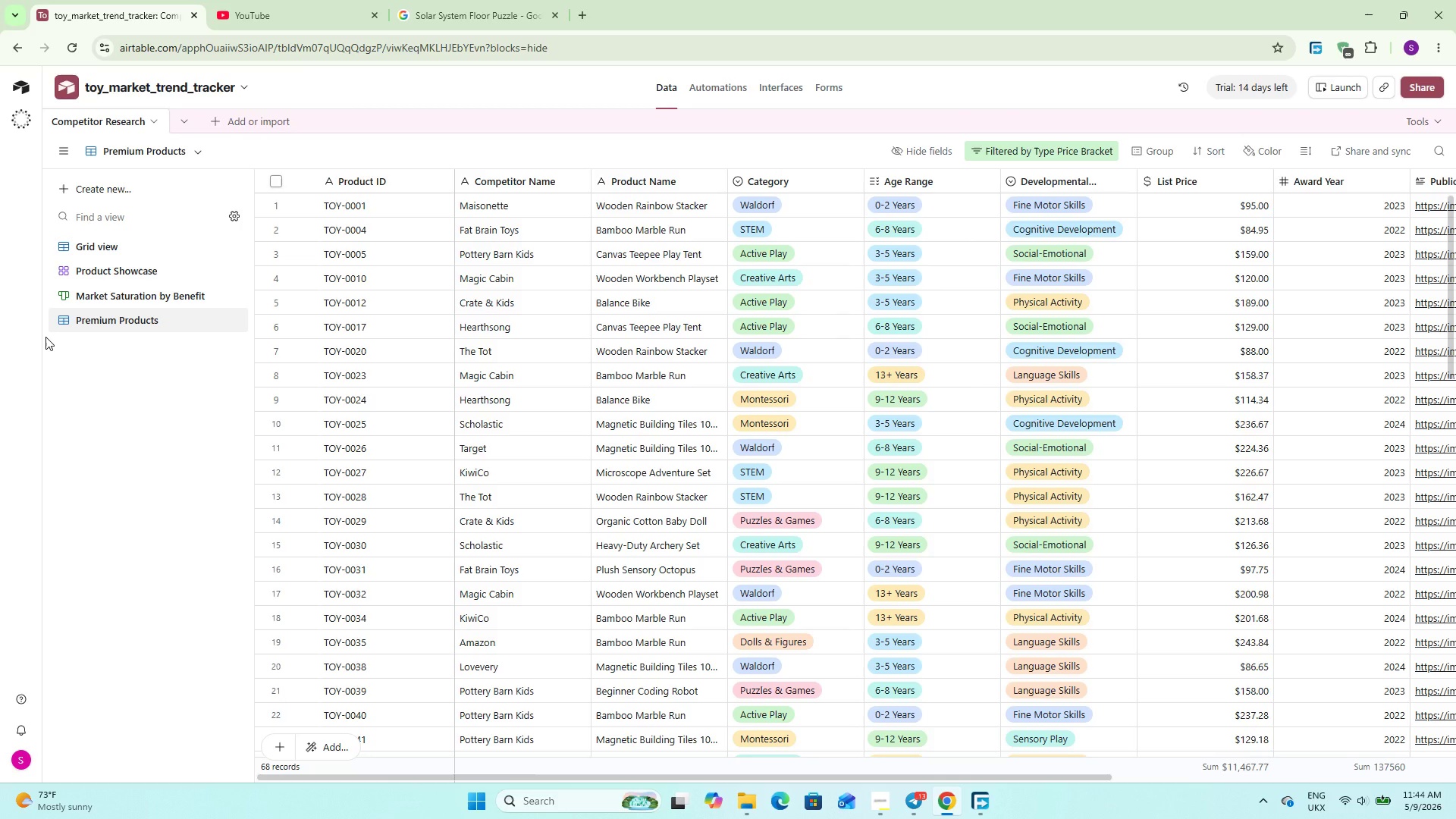 
left_click([99, 301])
 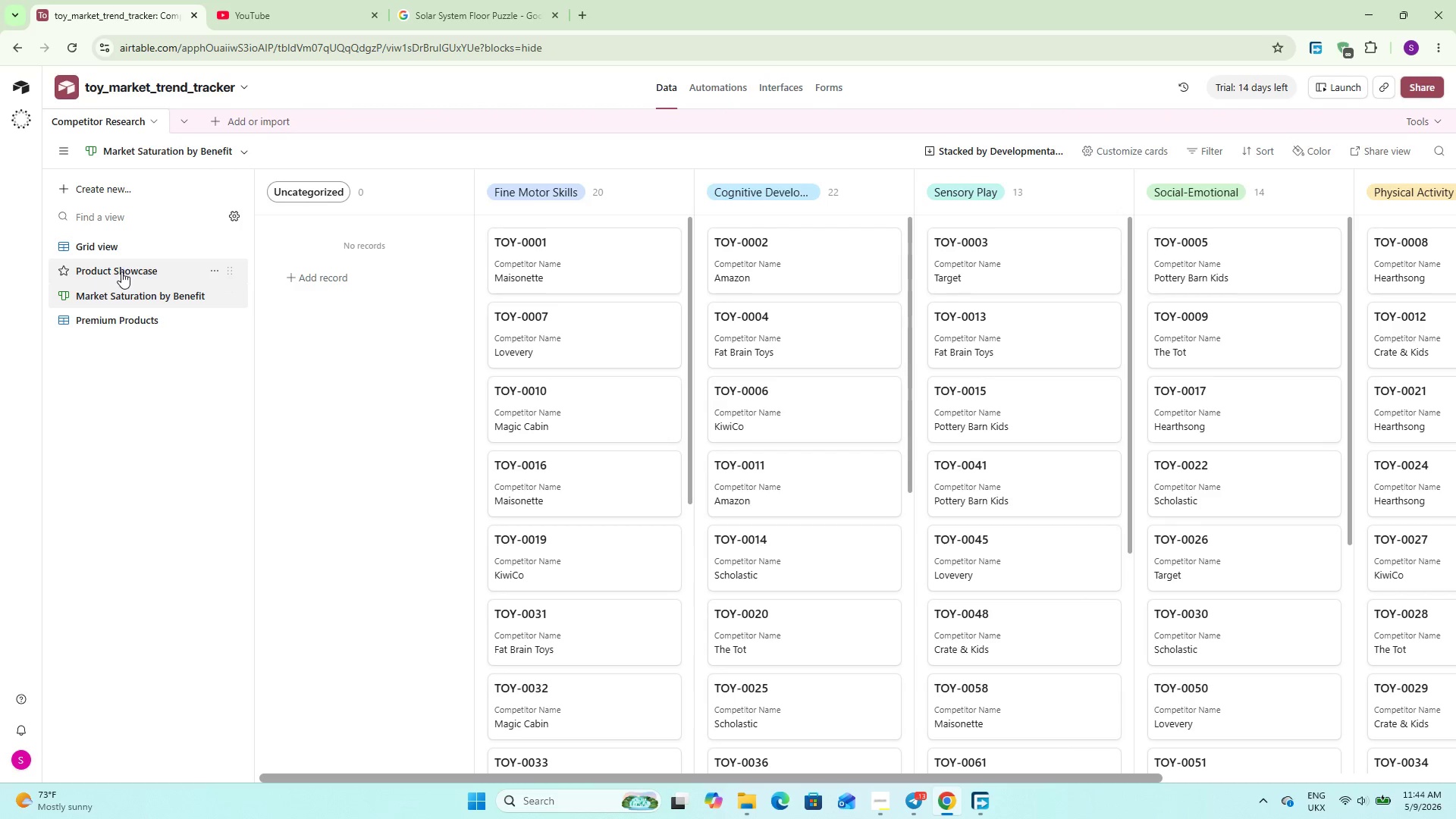 
left_click([126, 268])
 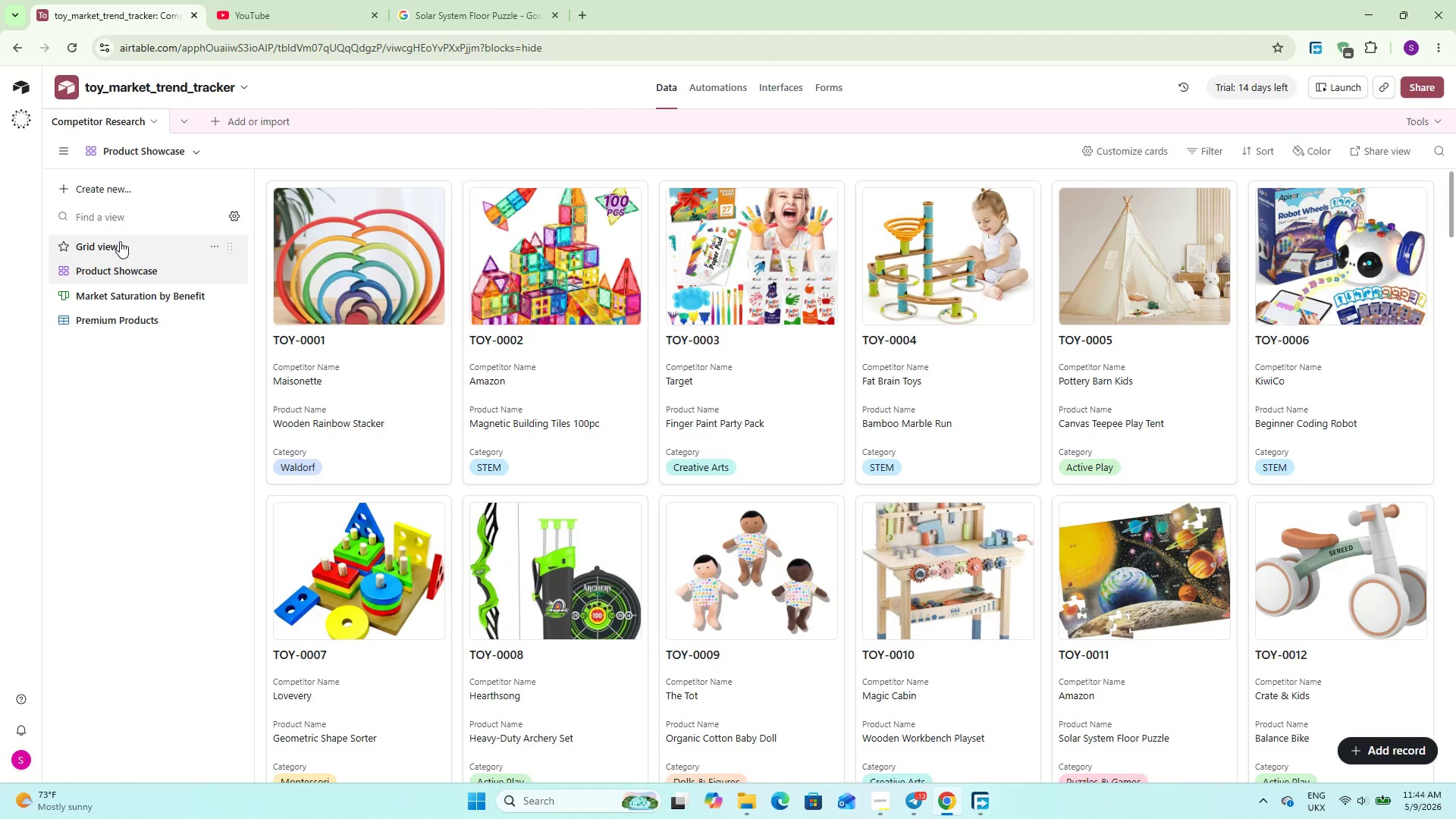 
left_click([123, 240])
 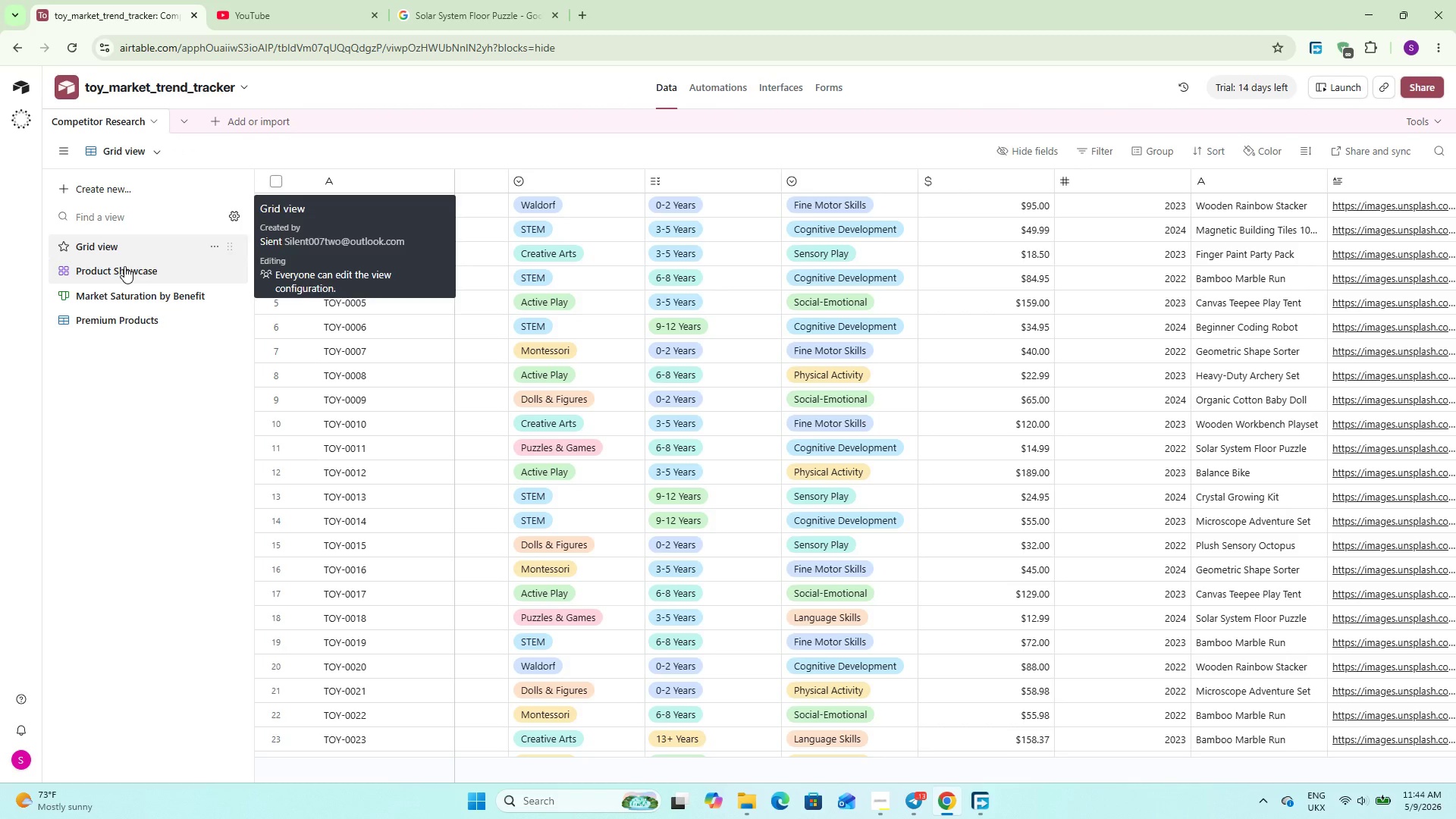 
left_click([124, 266])
 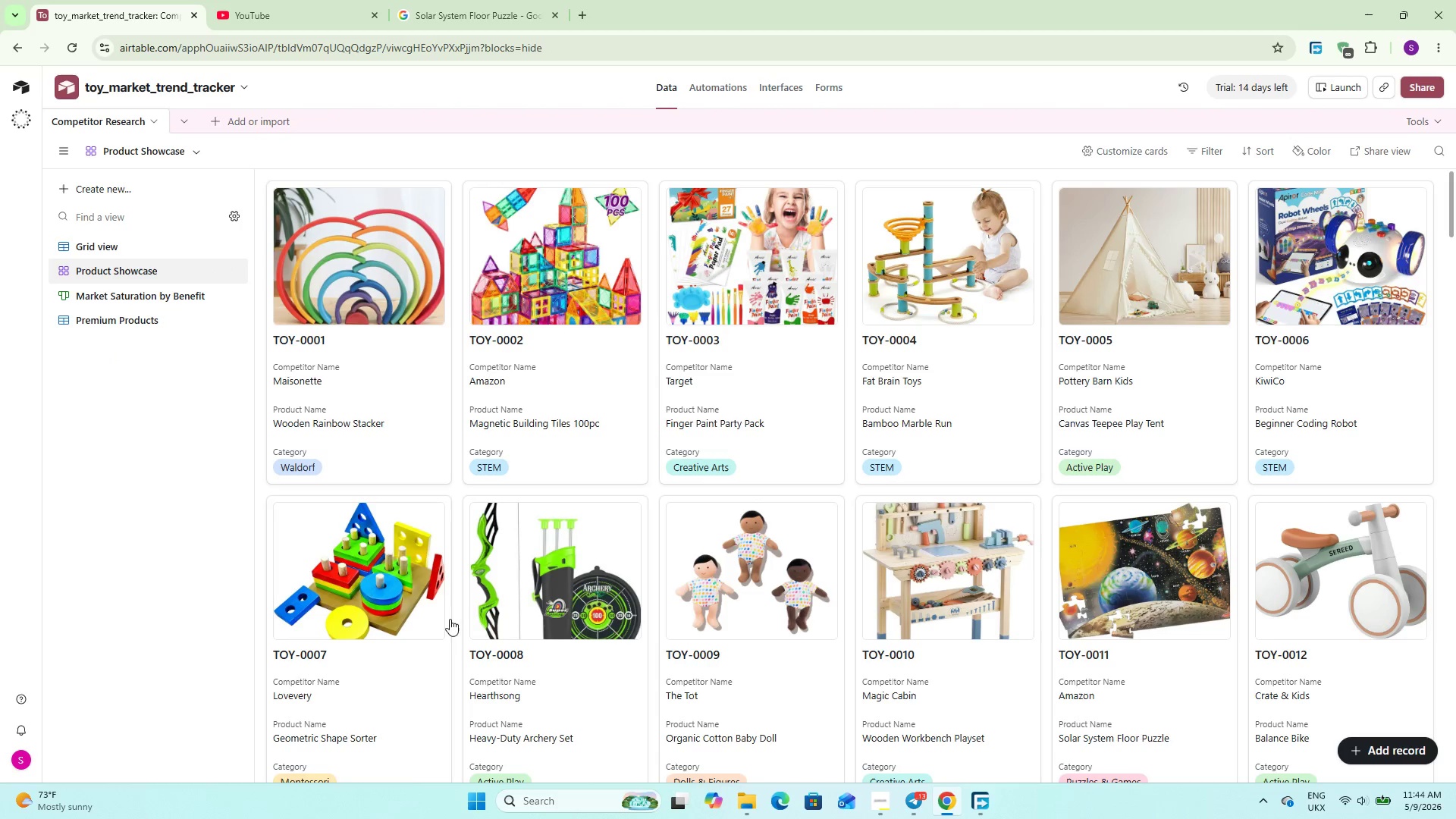 
scroll: coordinate [398, 420], scroll_direction: down, amount: 4.0
 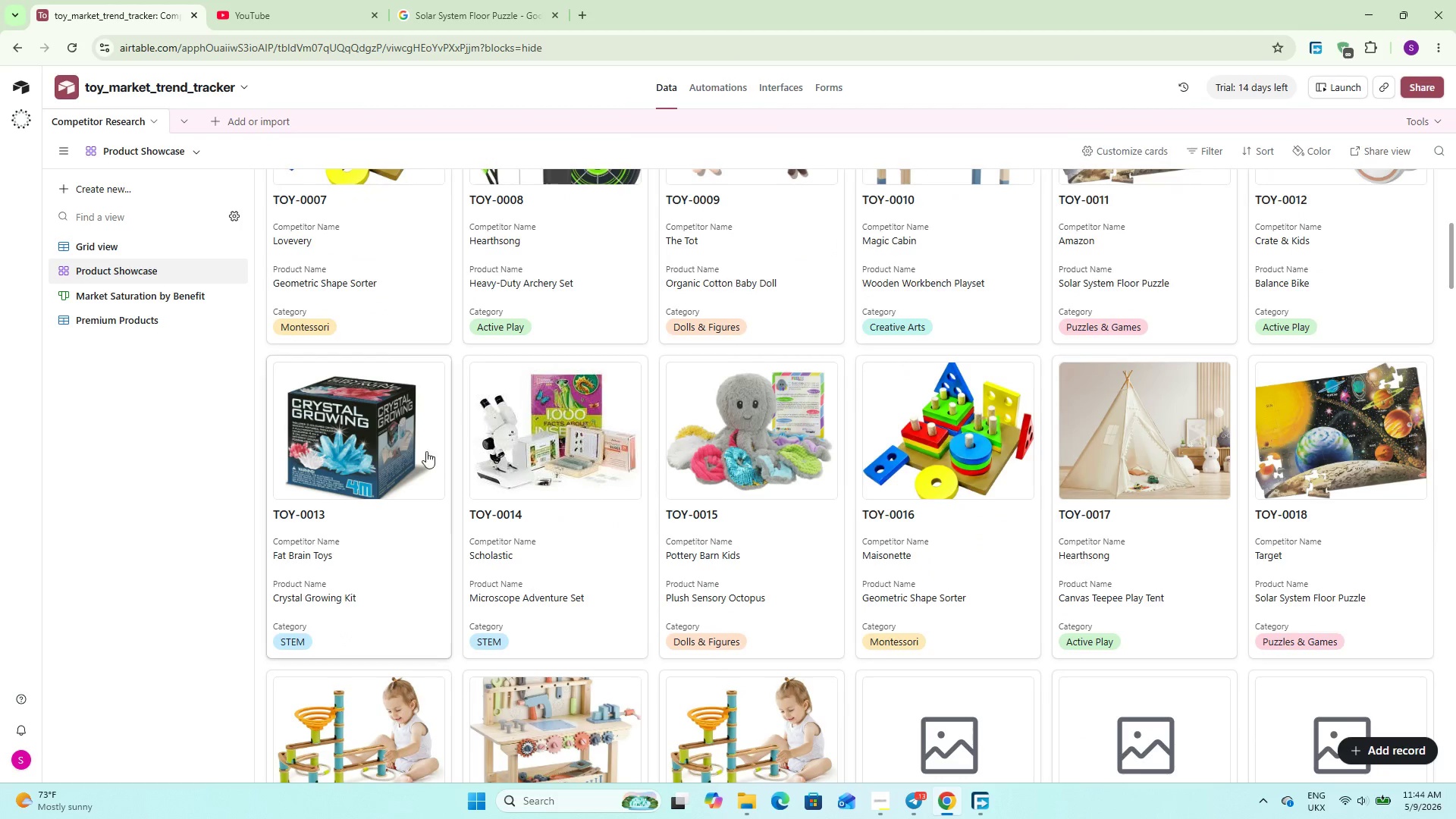 
scroll: coordinate [444, 467], scroll_direction: up, amount: 6.0
 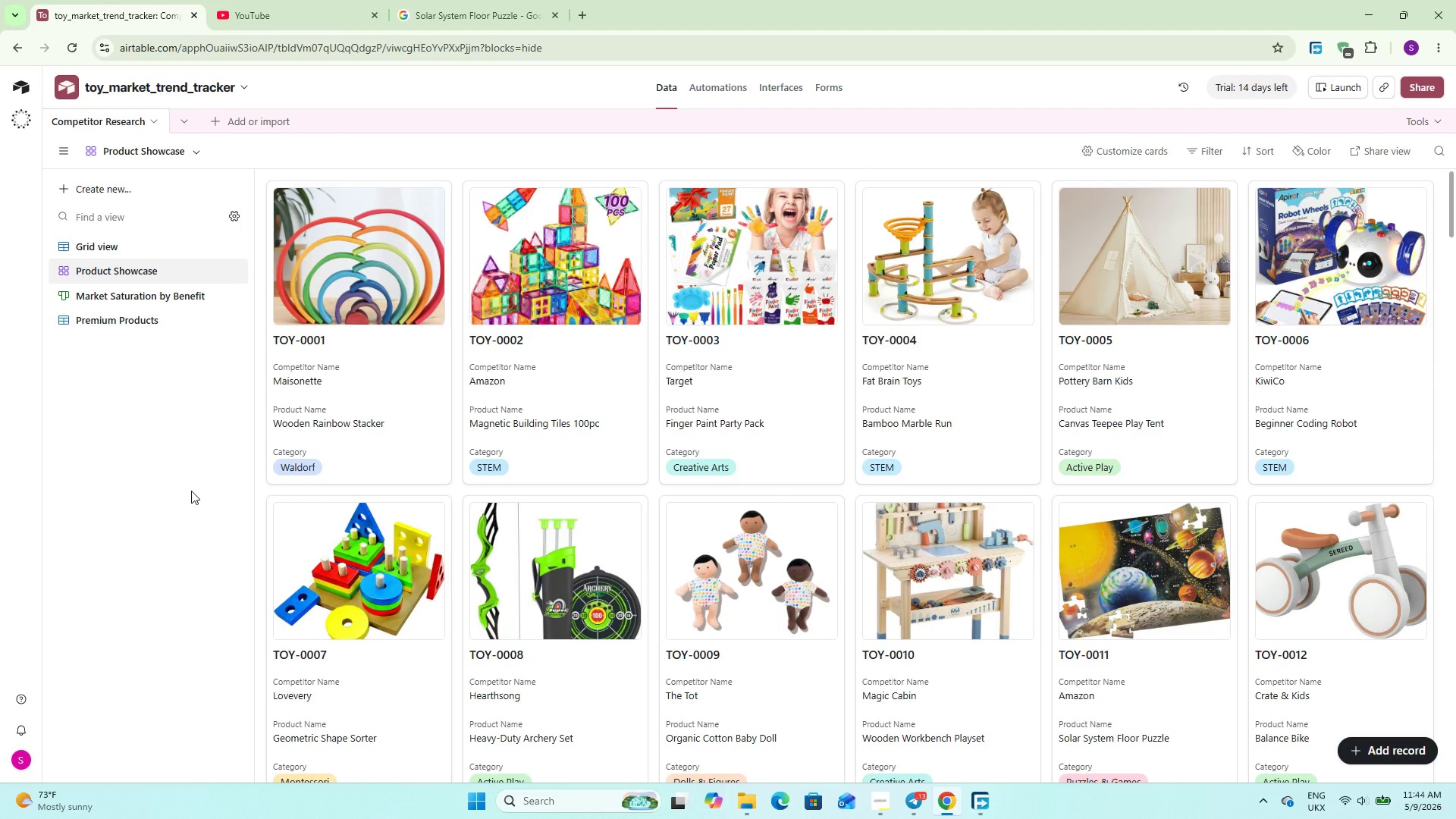 
wait(8.2)
 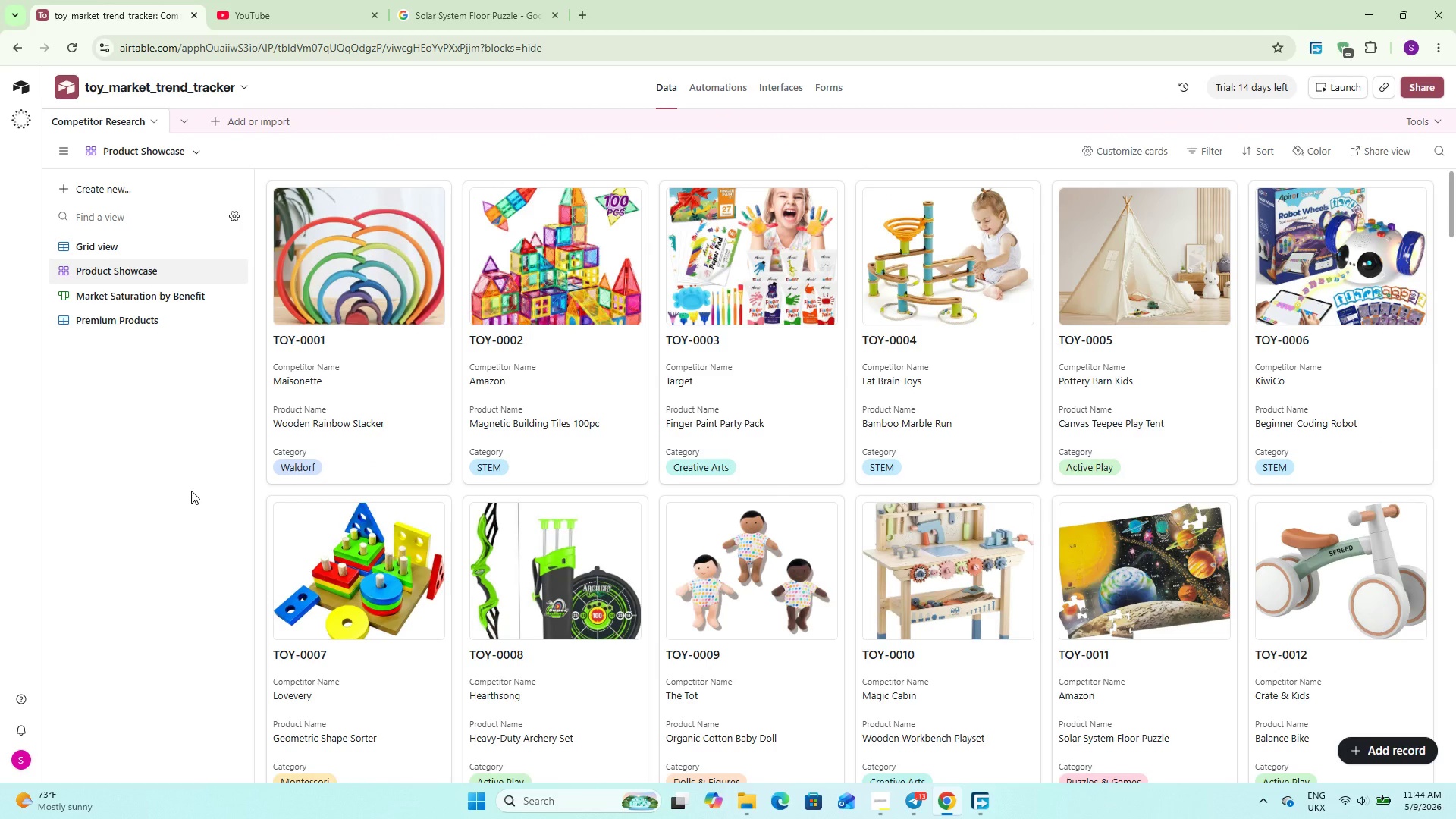 
key(Space)
 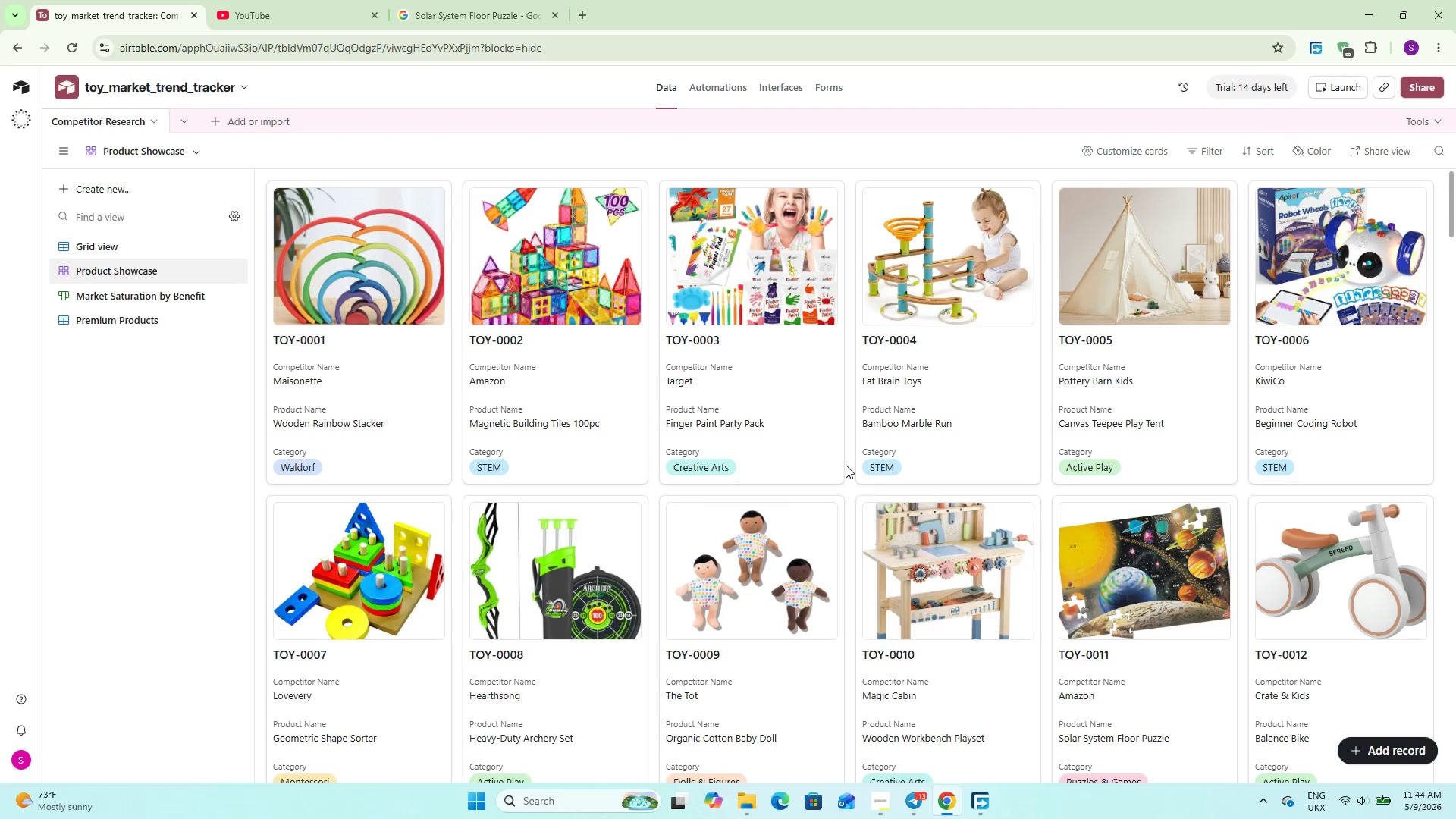 
key(Space)
 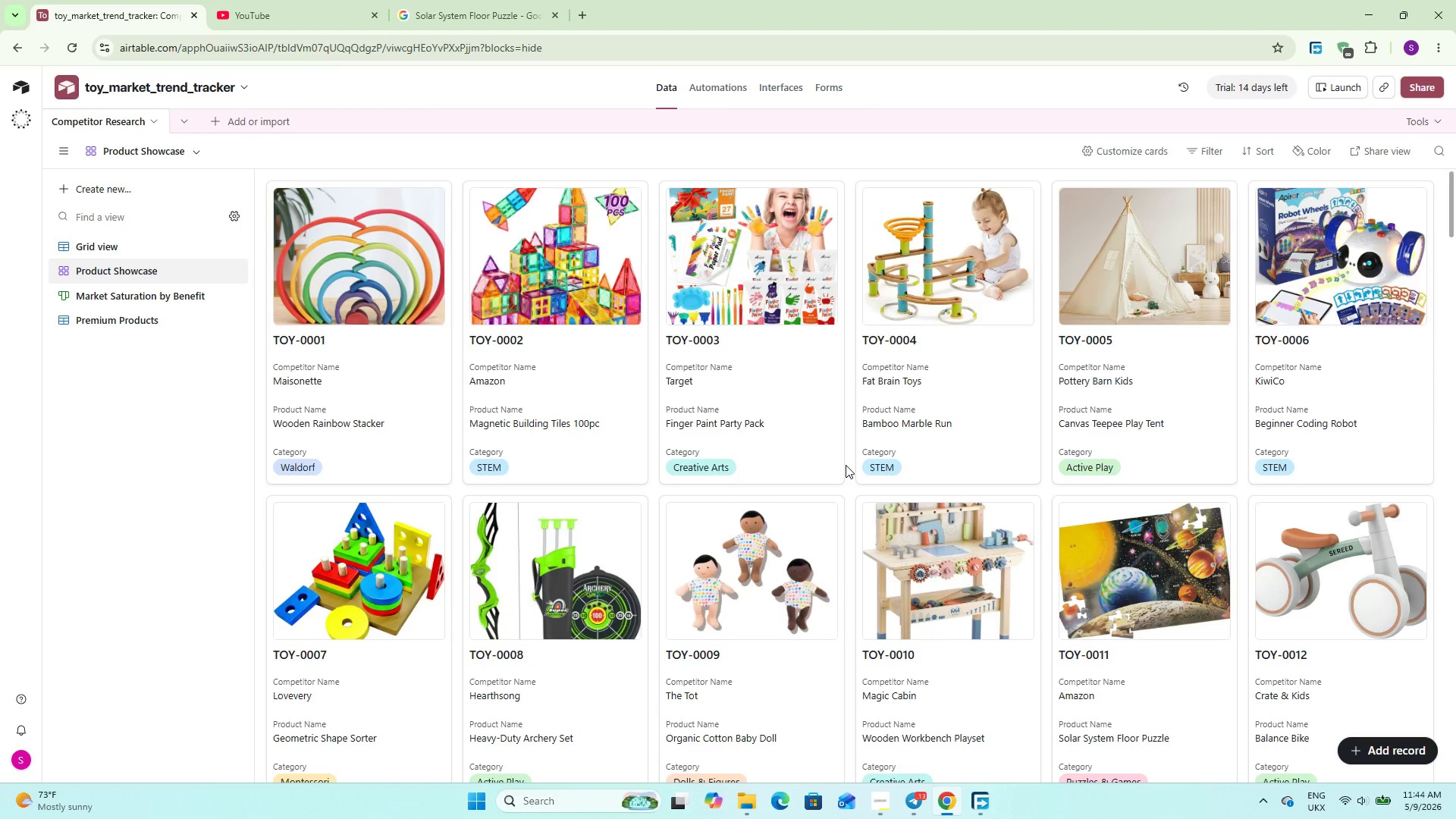 
key(Space)
 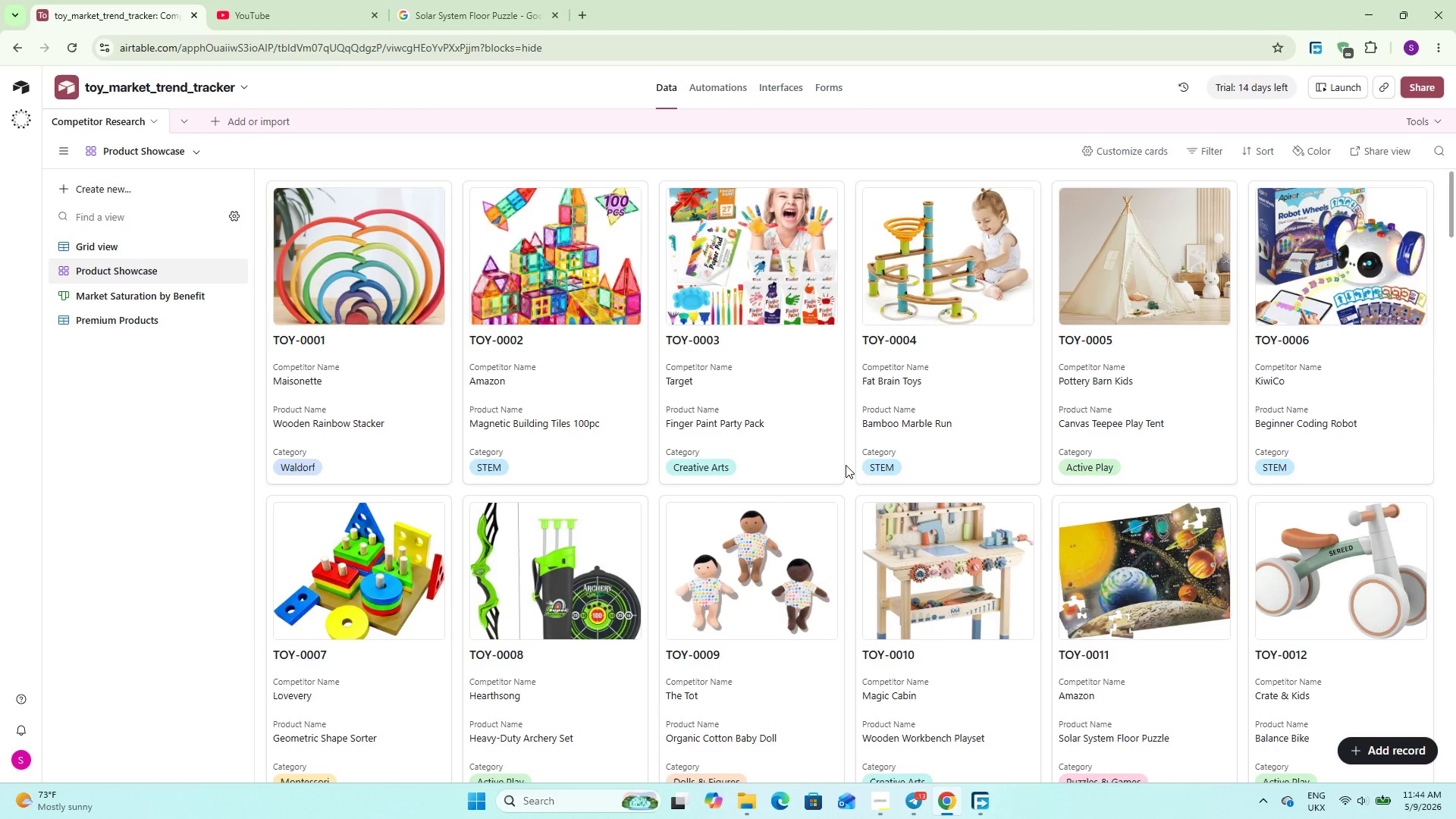 
key(Space)
 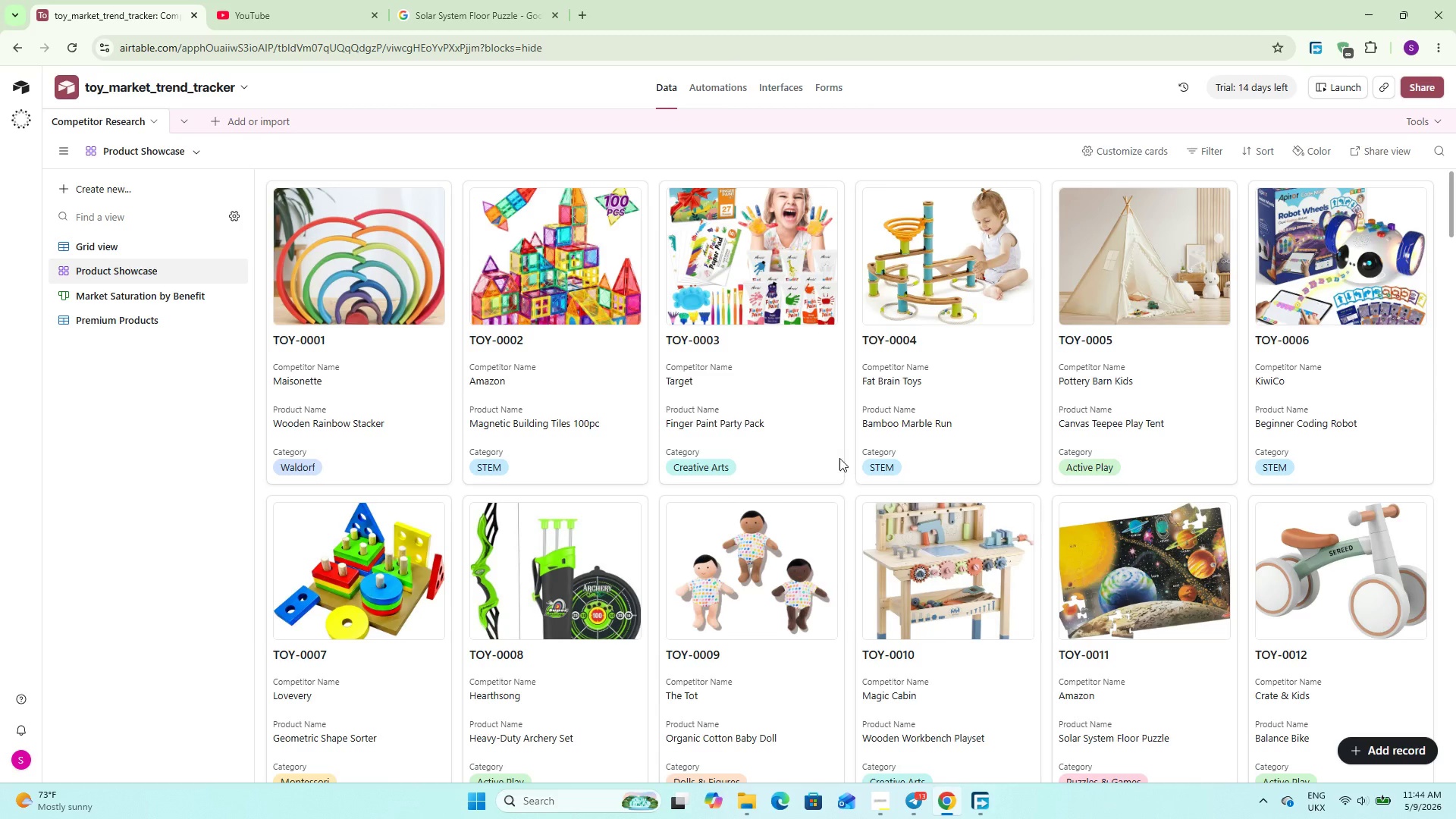 
key(Space)
 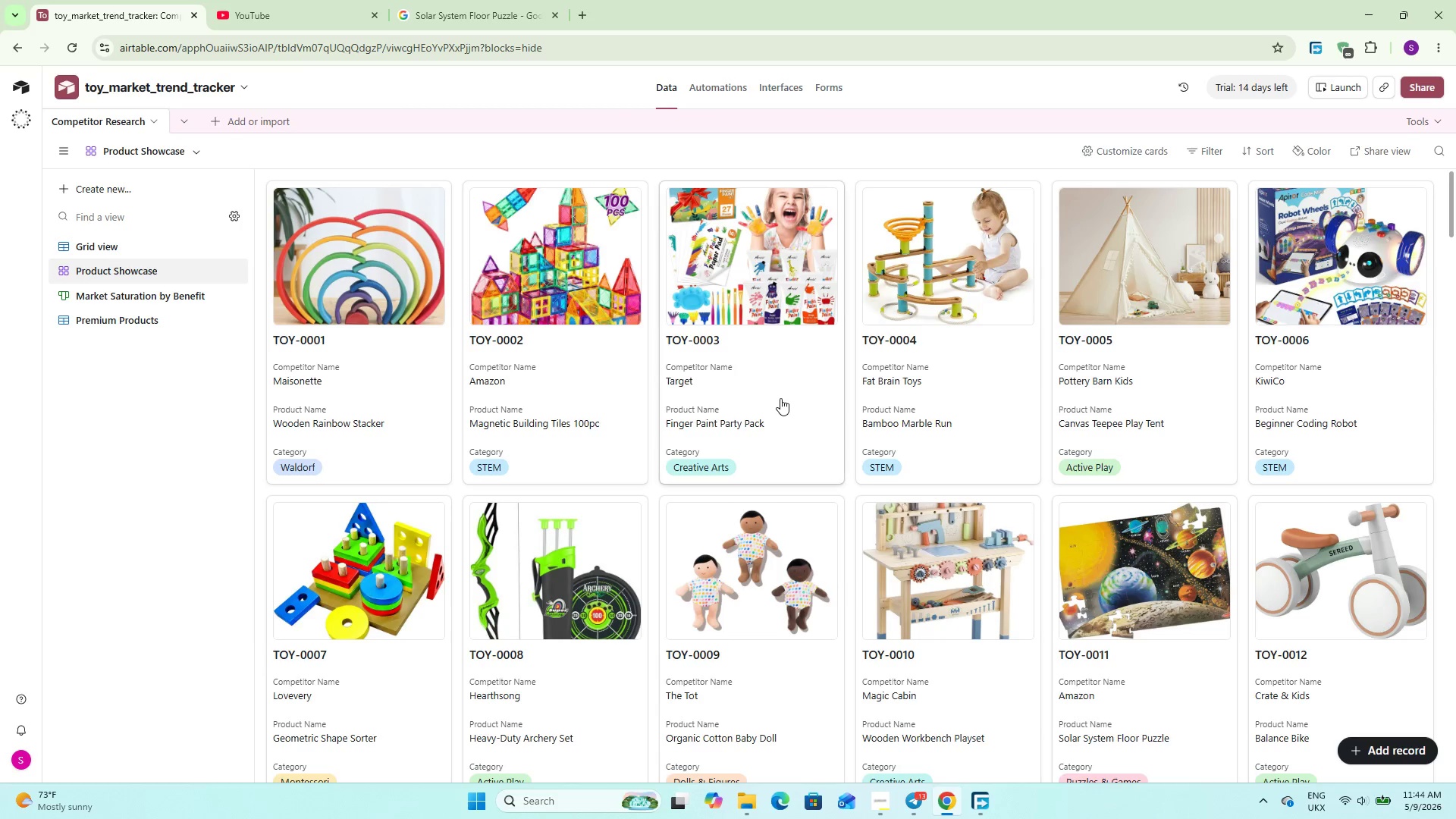 
key(Space)
 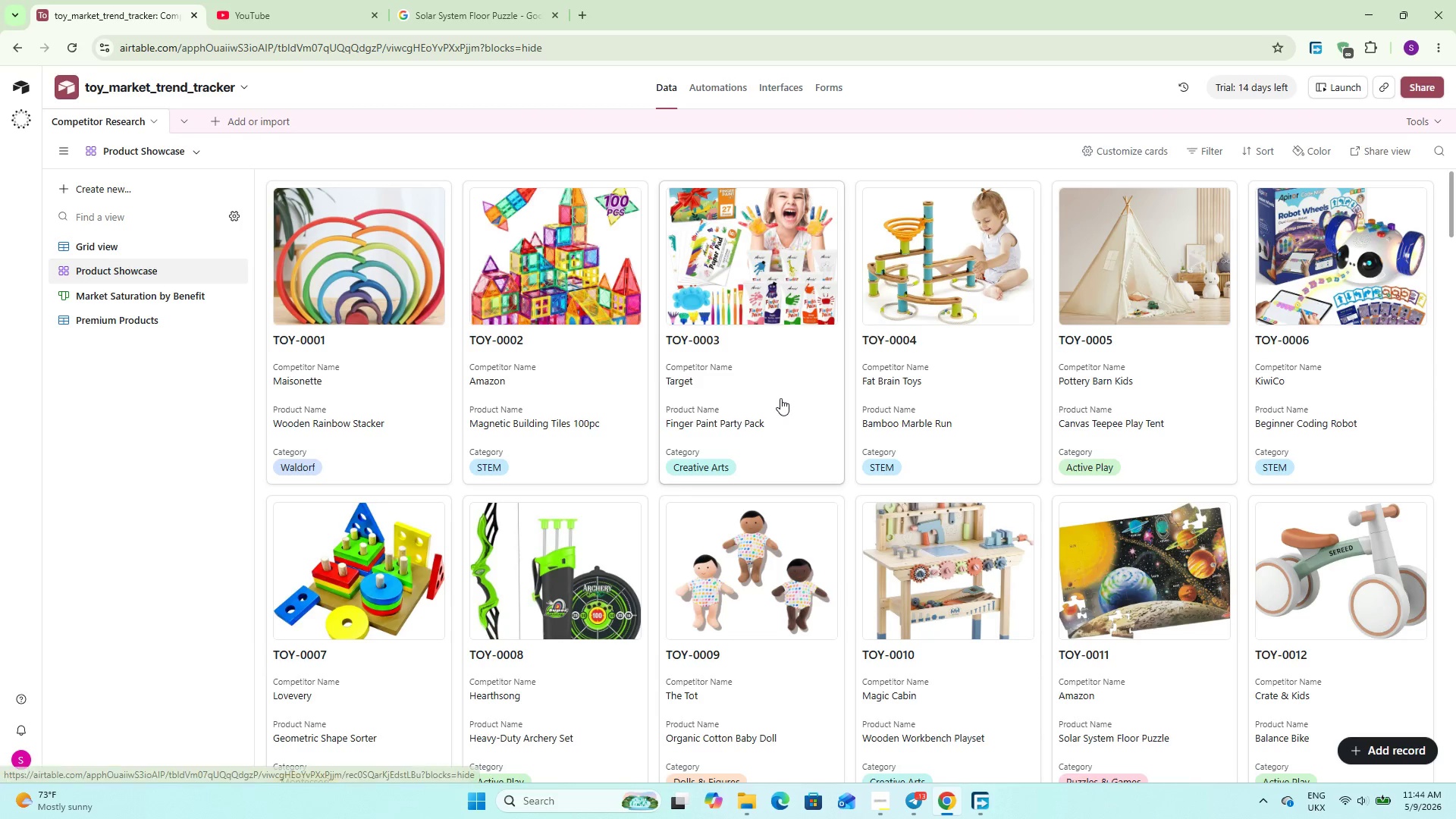 
key(Space)
 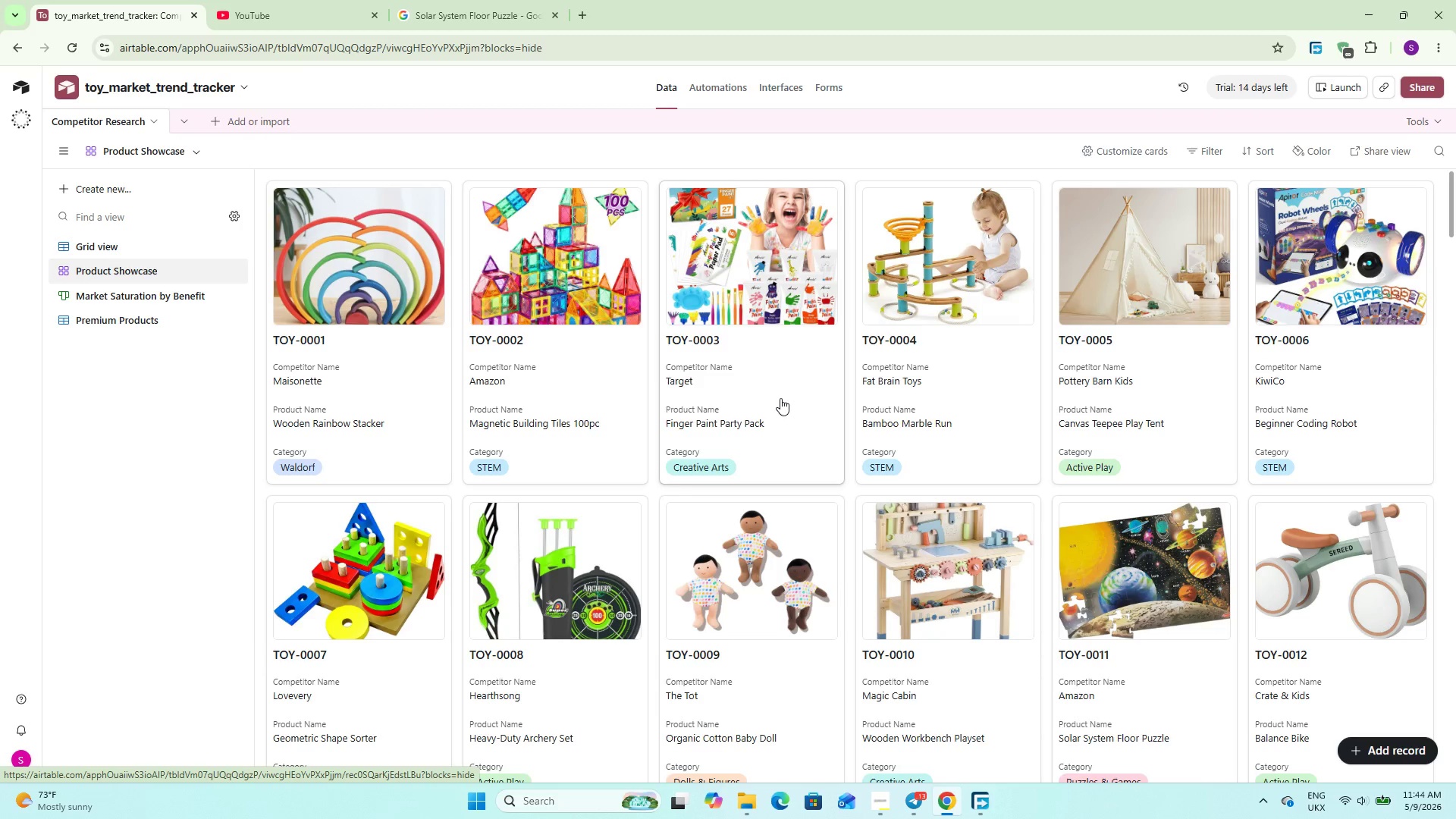 
key(Space)
 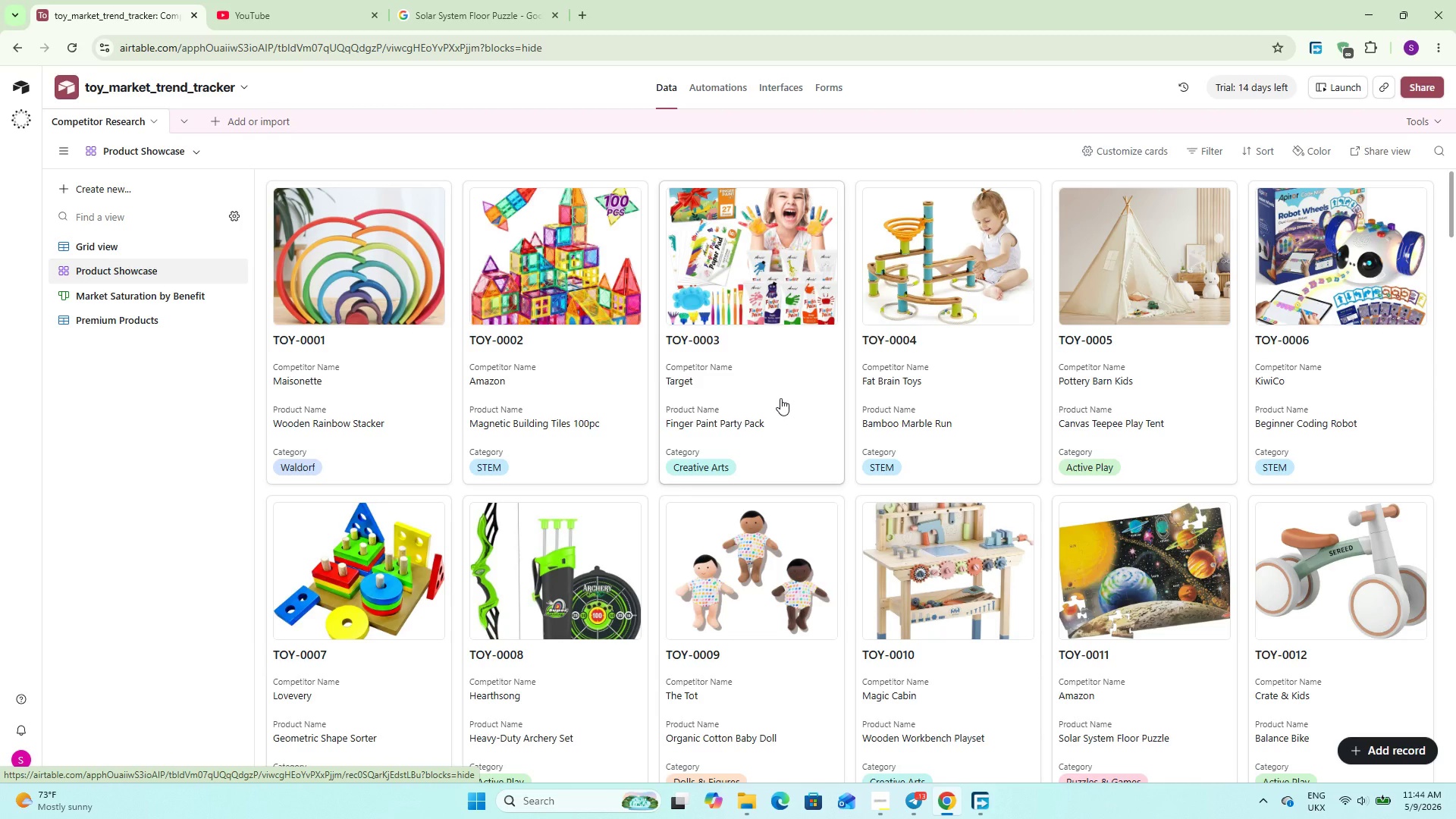 
key(Space)
 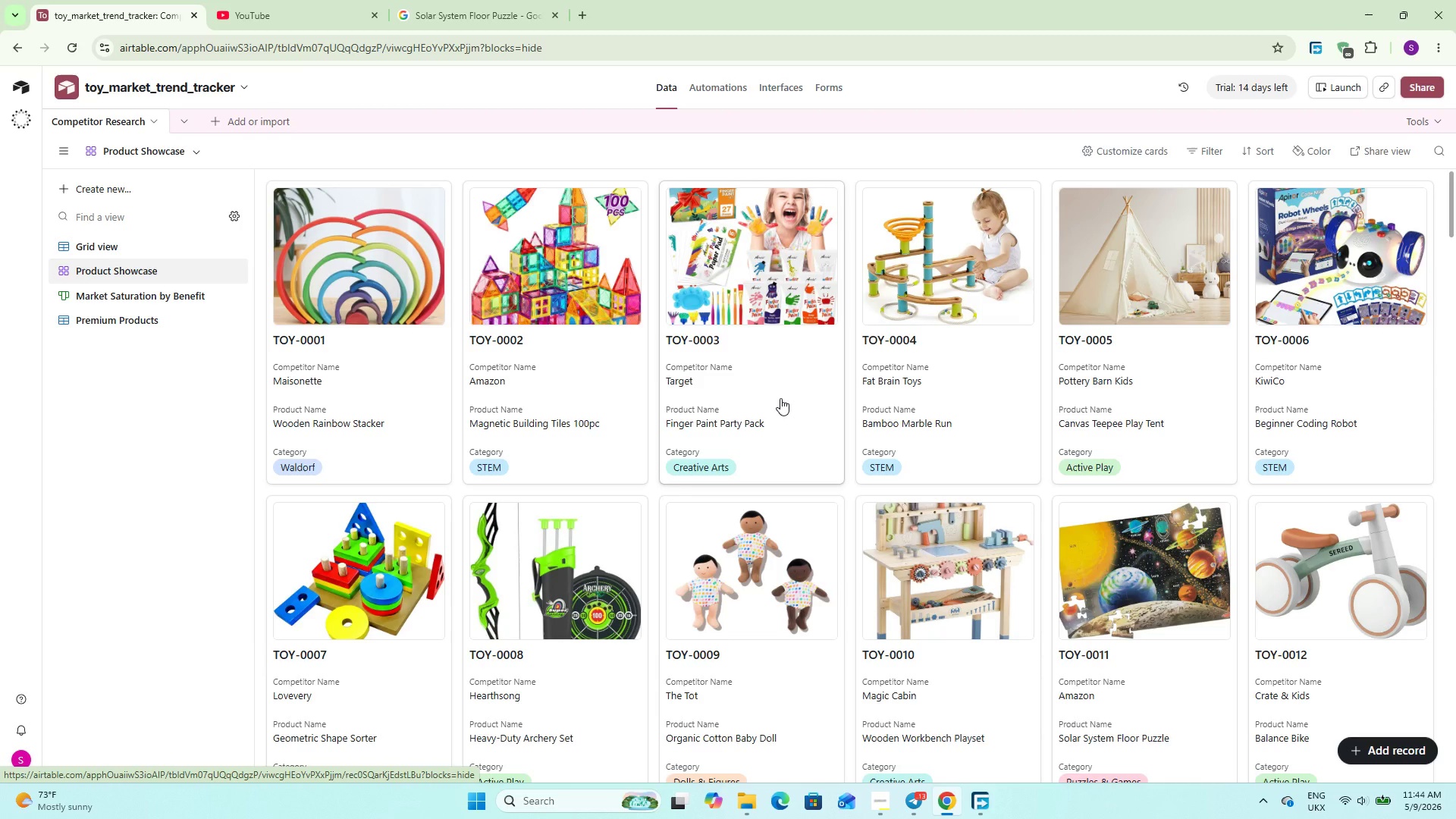 
key(Space)
 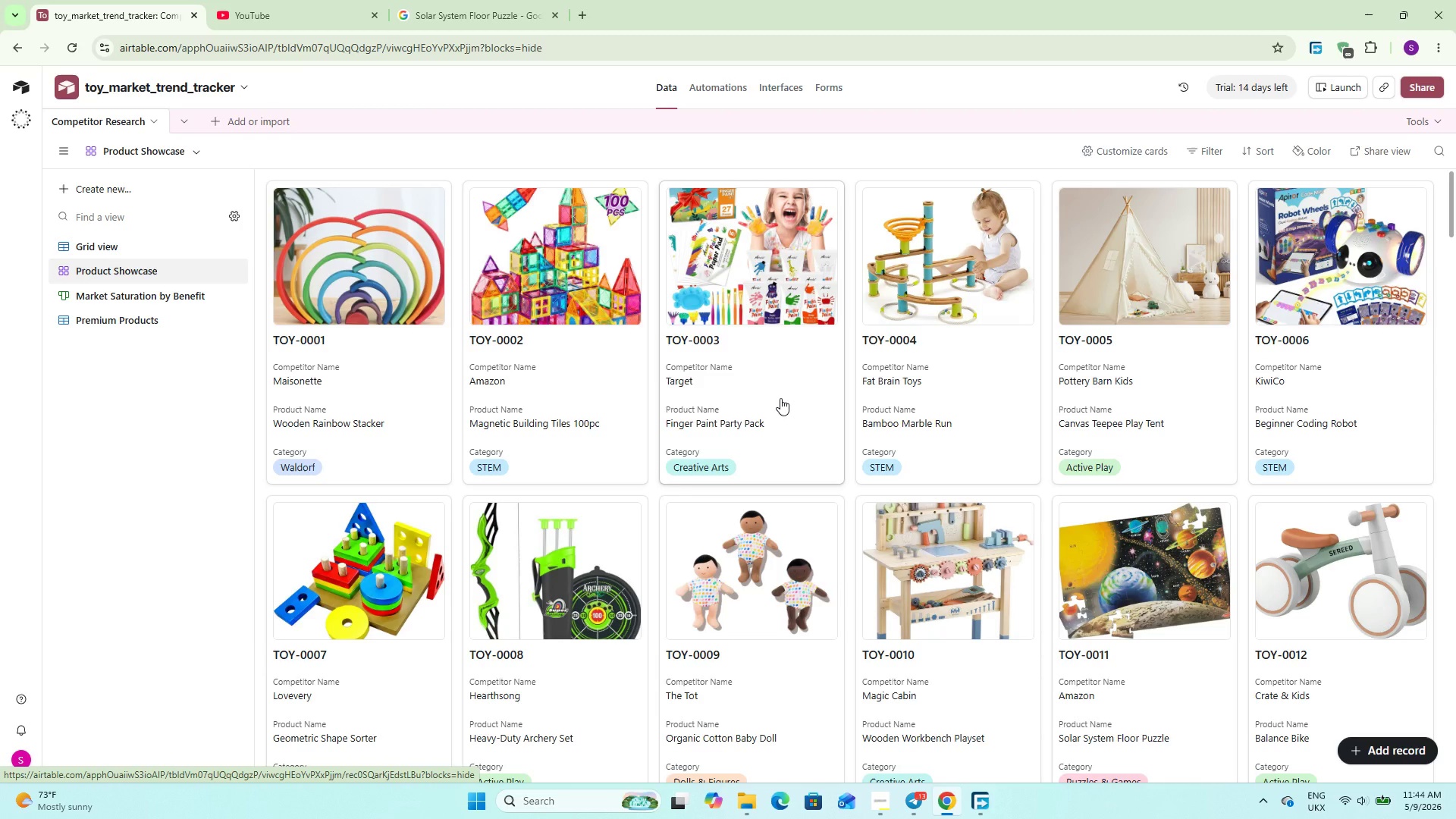 
hold_key(key=Space, duration=0.62)
 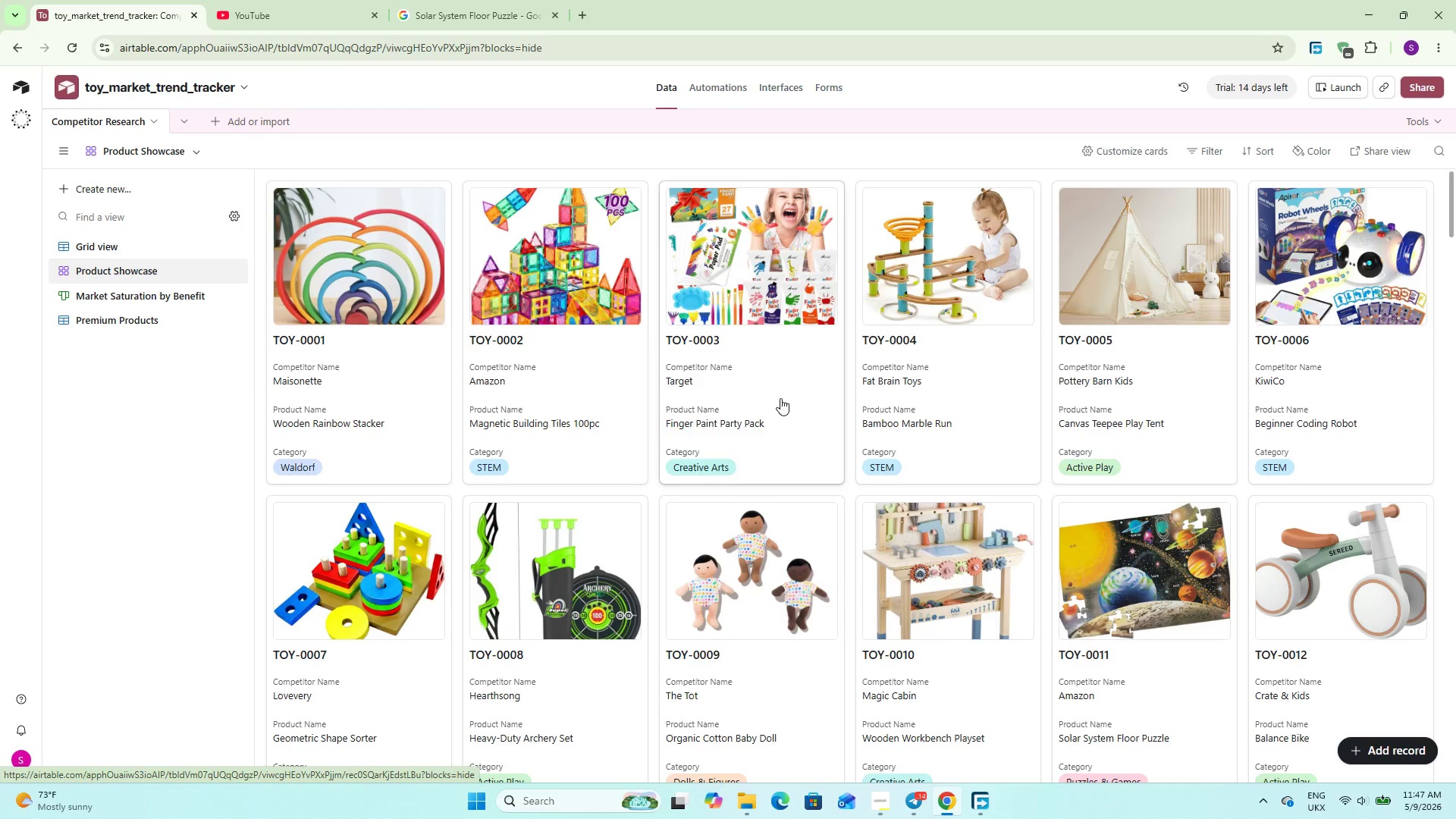 
wait(133.66)
 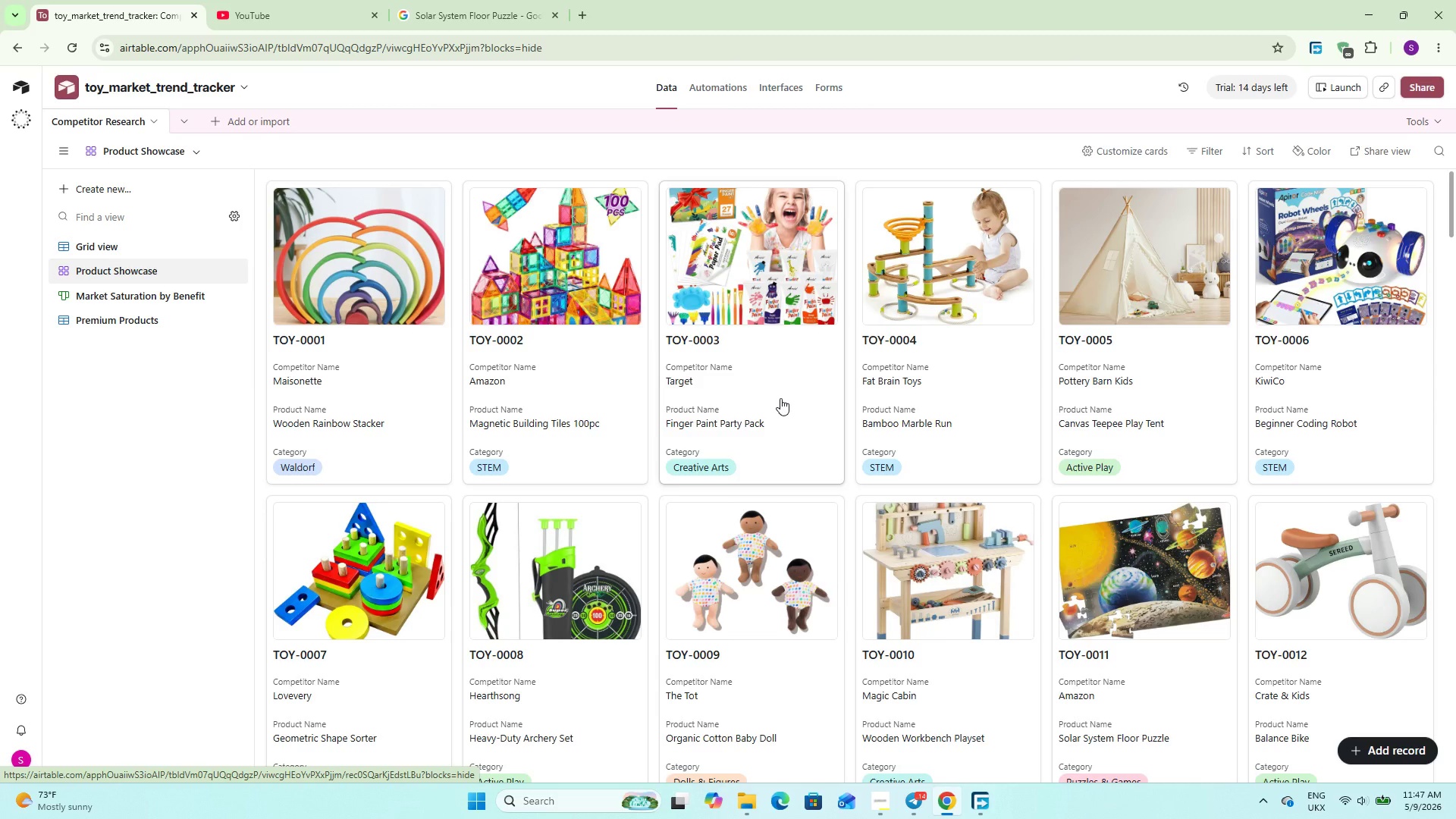 
left_click([130, 306])
 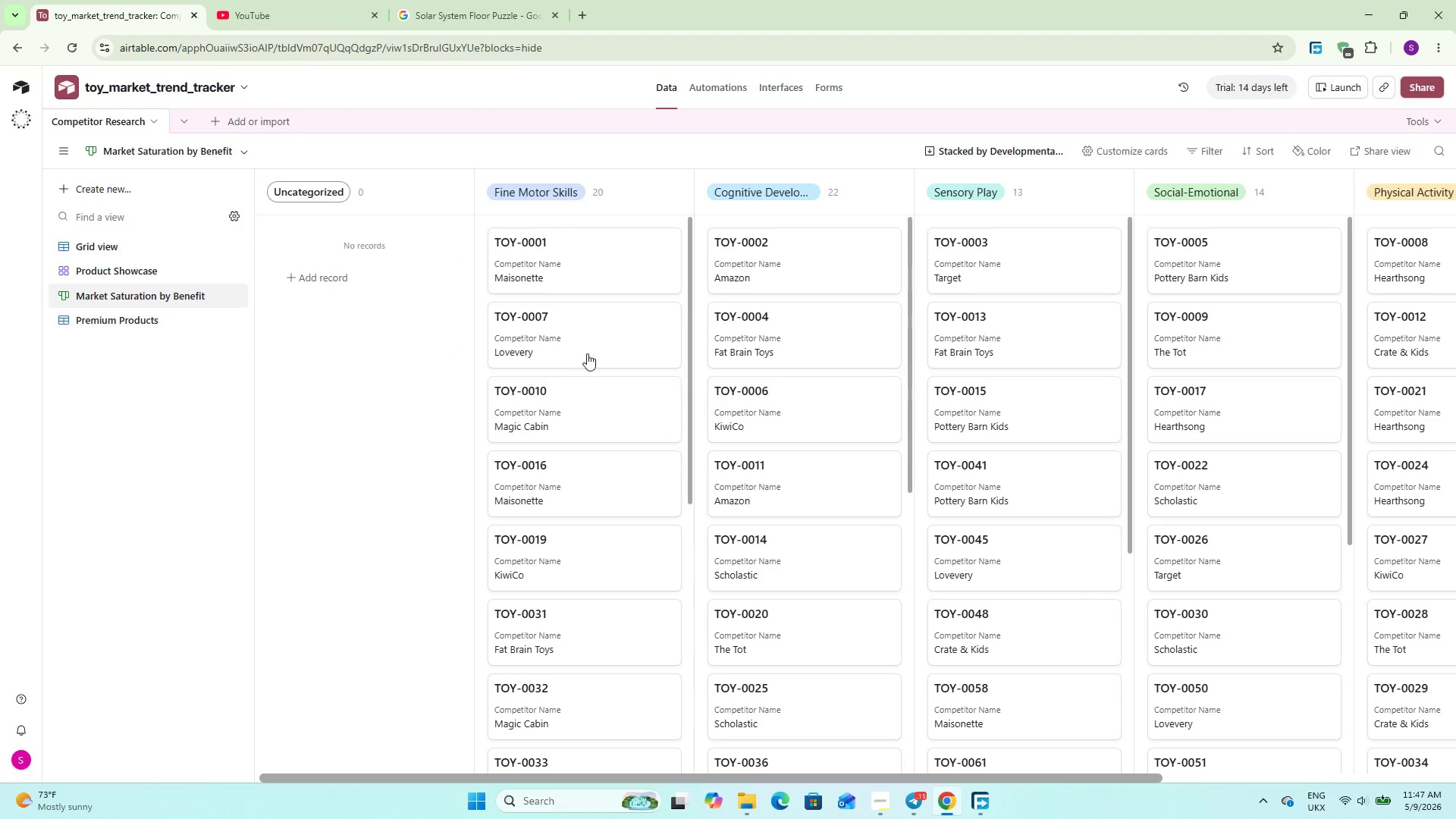 
scroll: coordinate [1398, 419], scroll_direction: down, amount: 61.0
 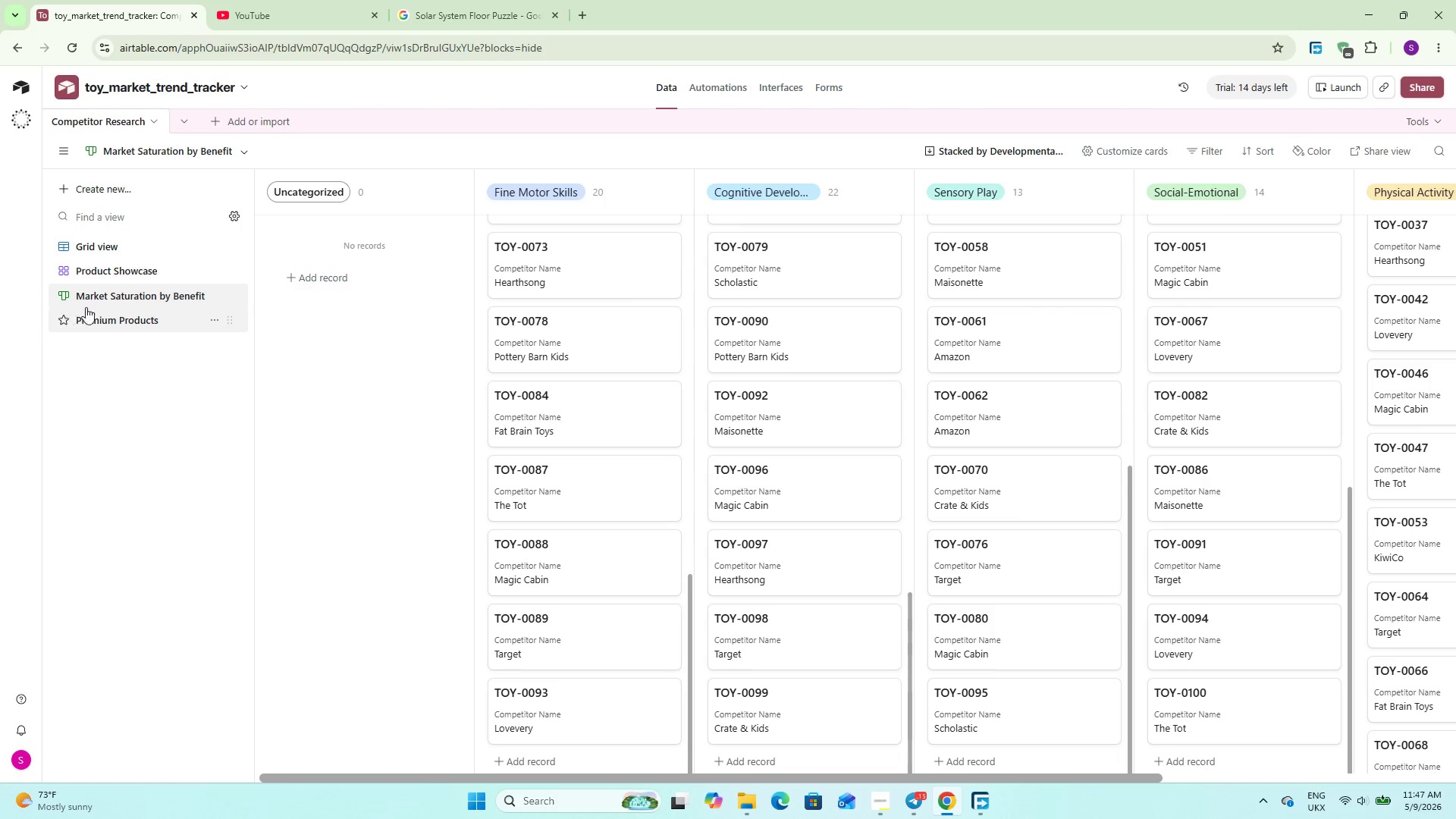 
left_click([95, 311])
 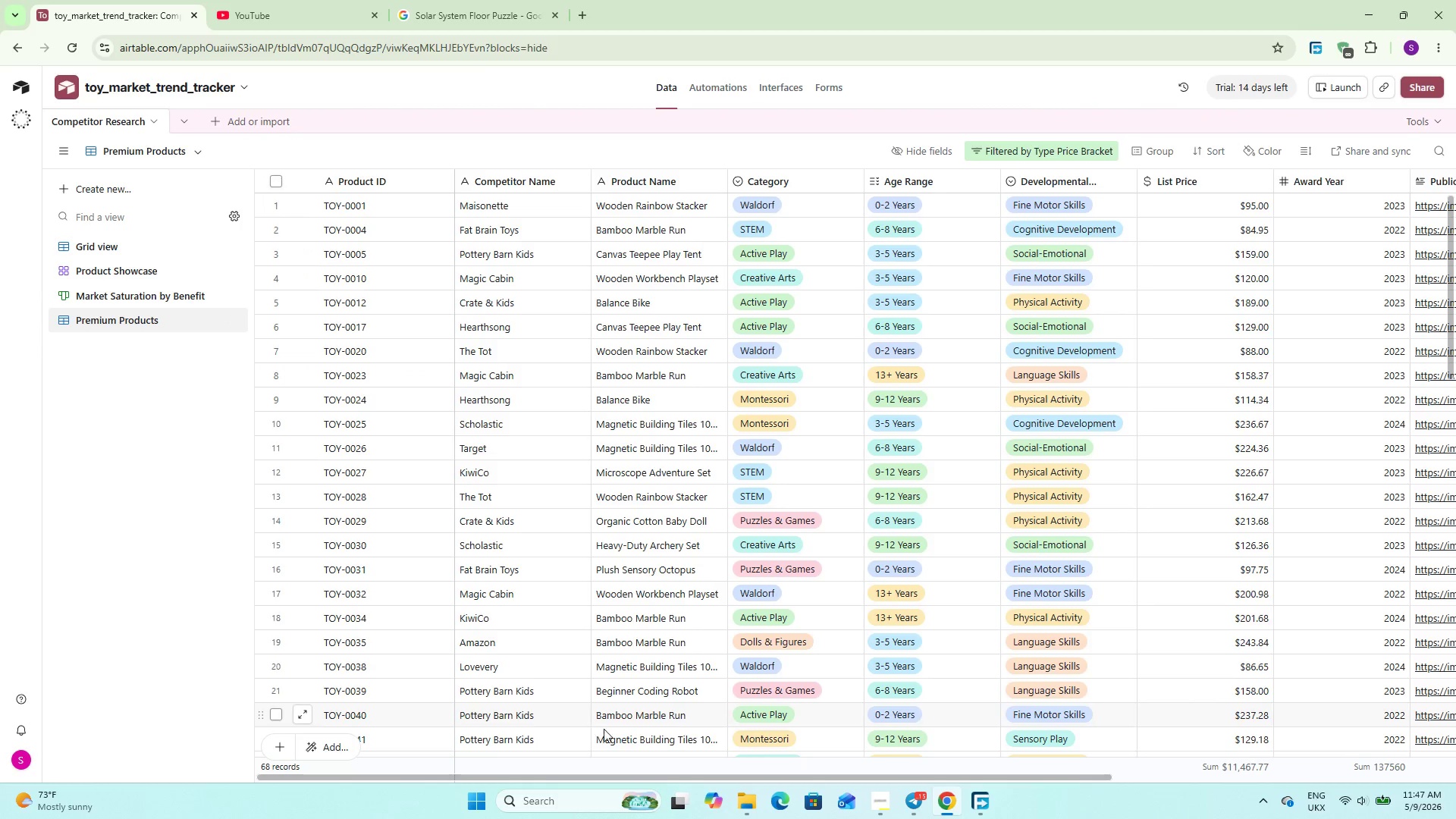 
left_click_drag(start_coordinate=[666, 774], to_coordinate=[1086, 760])
 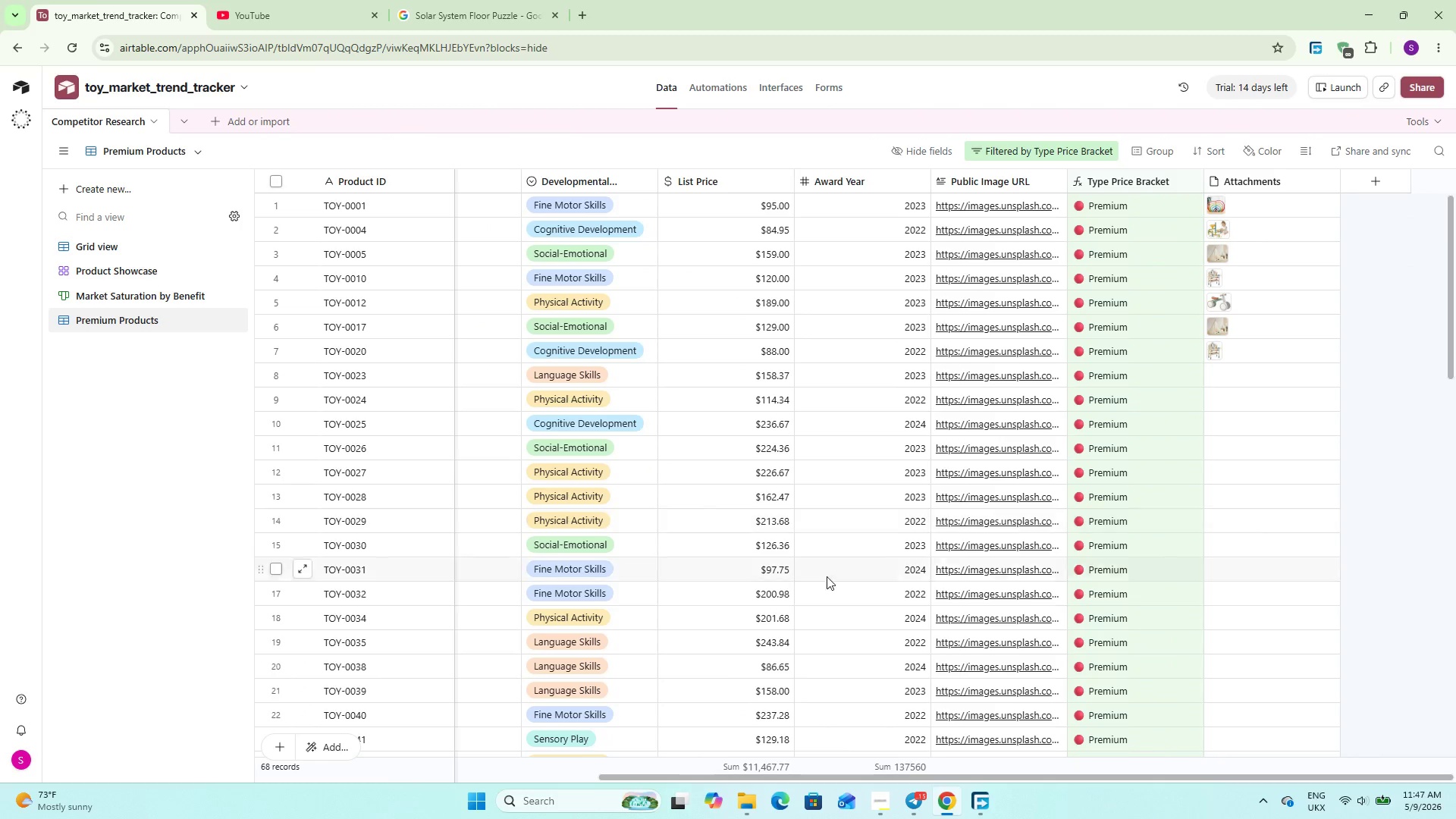 
left_click_drag(start_coordinate=[1001, 778], to_coordinate=[778, 777])
 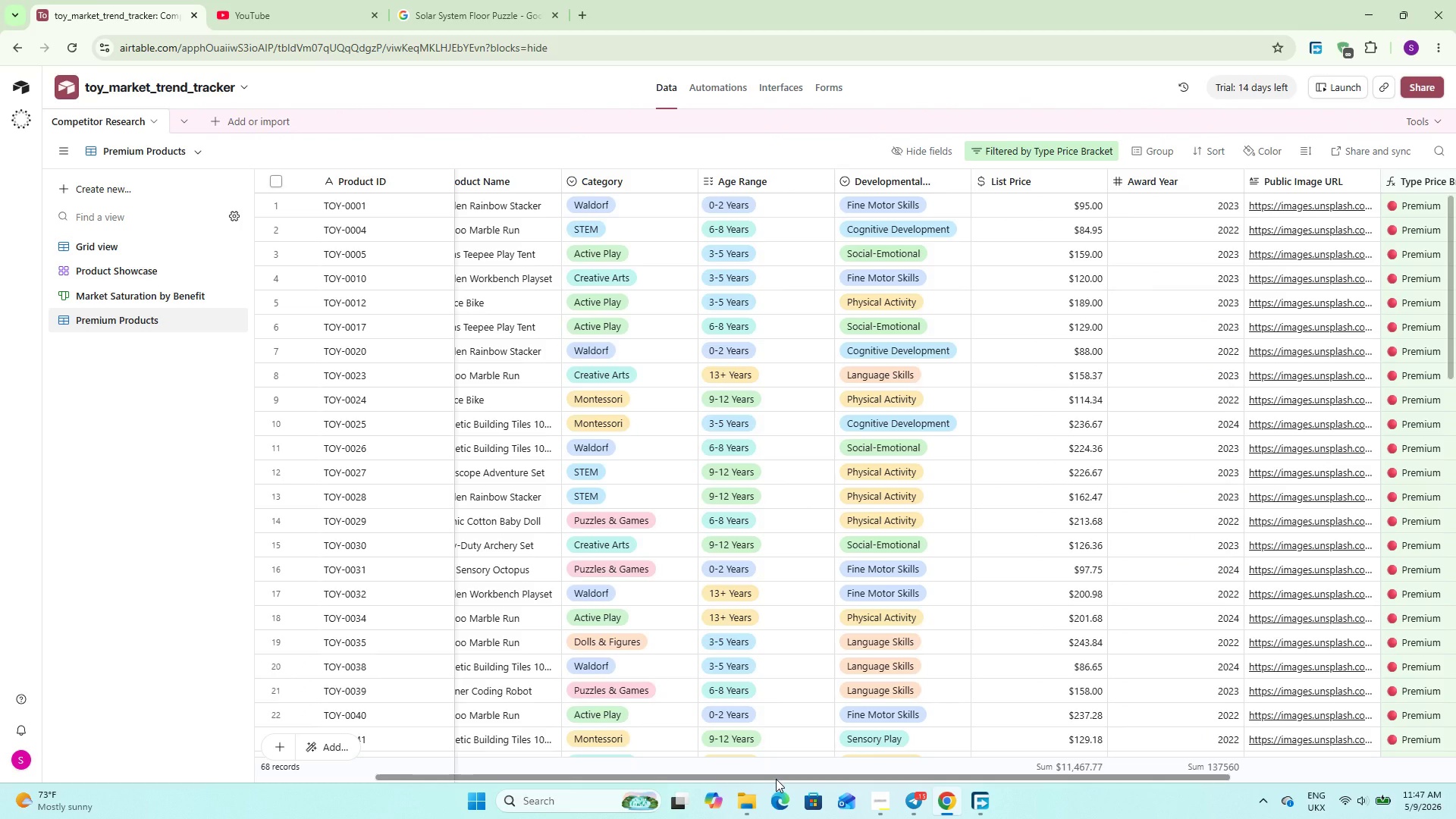 
wait(8.99)
 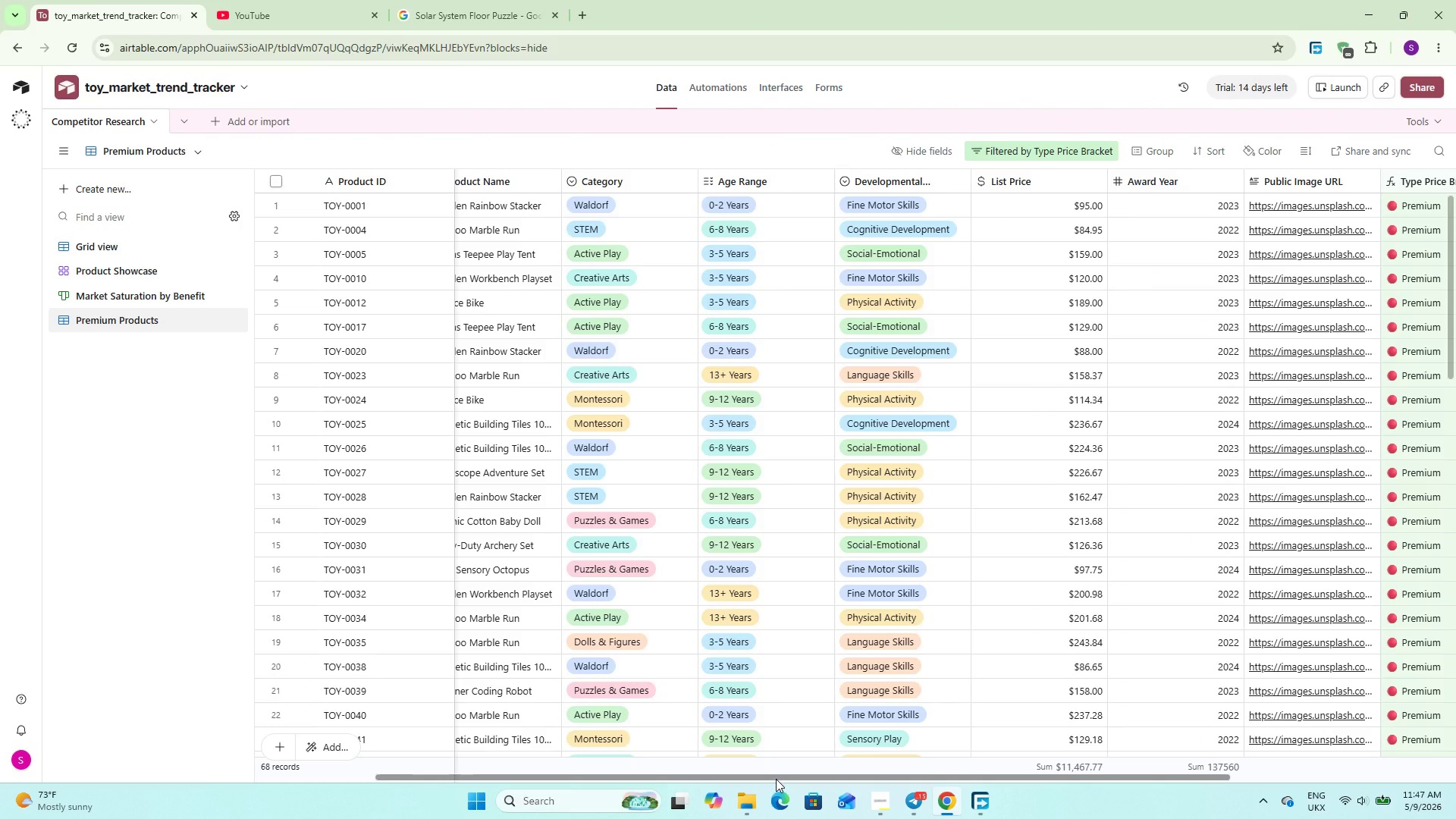 
left_click_drag(start_coordinate=[715, 777], to_coordinate=[470, 756])
 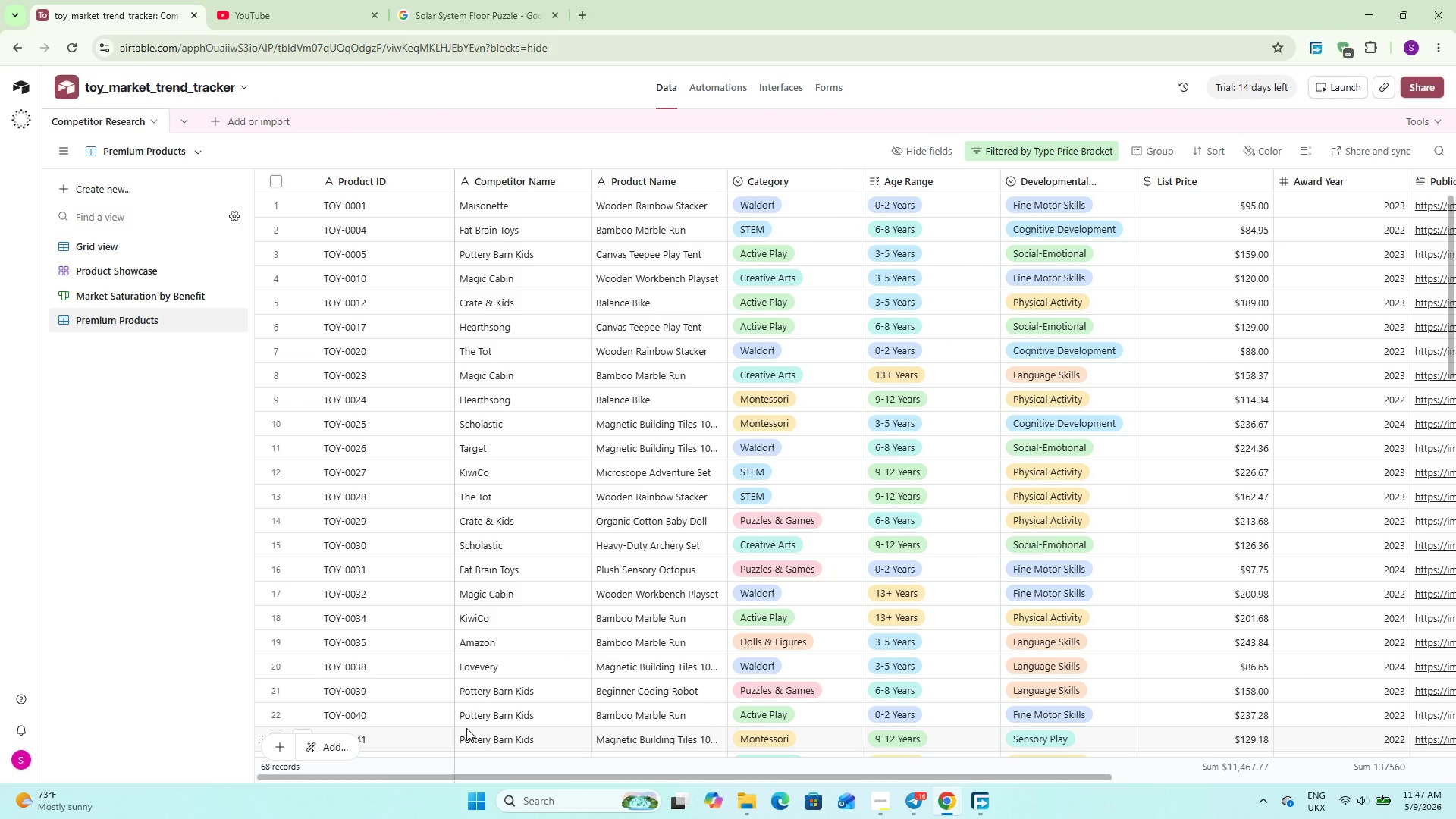 
wait(5.97)
 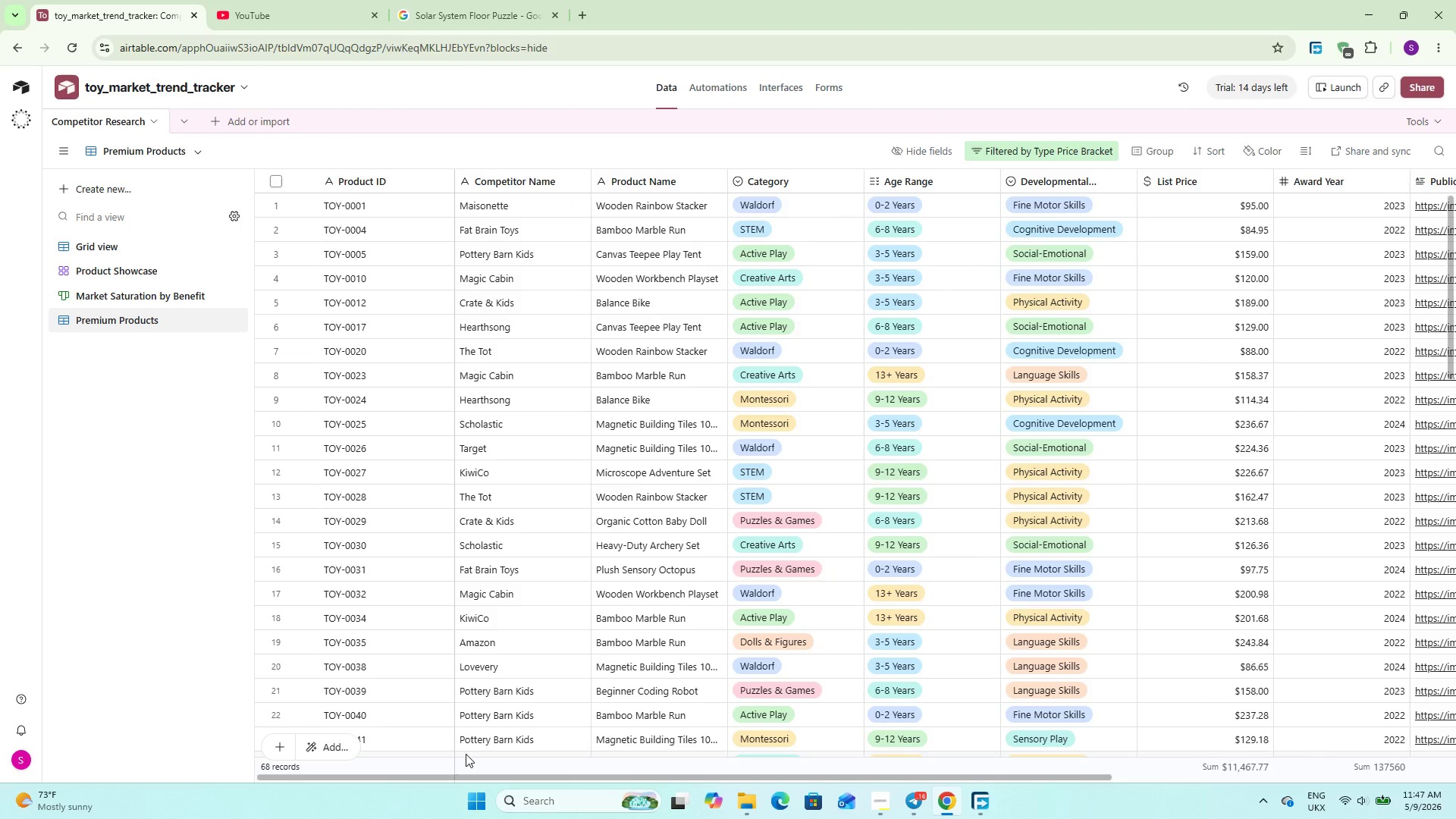 
scroll: coordinate [554, 474], scroll_direction: down, amount: 6.0
 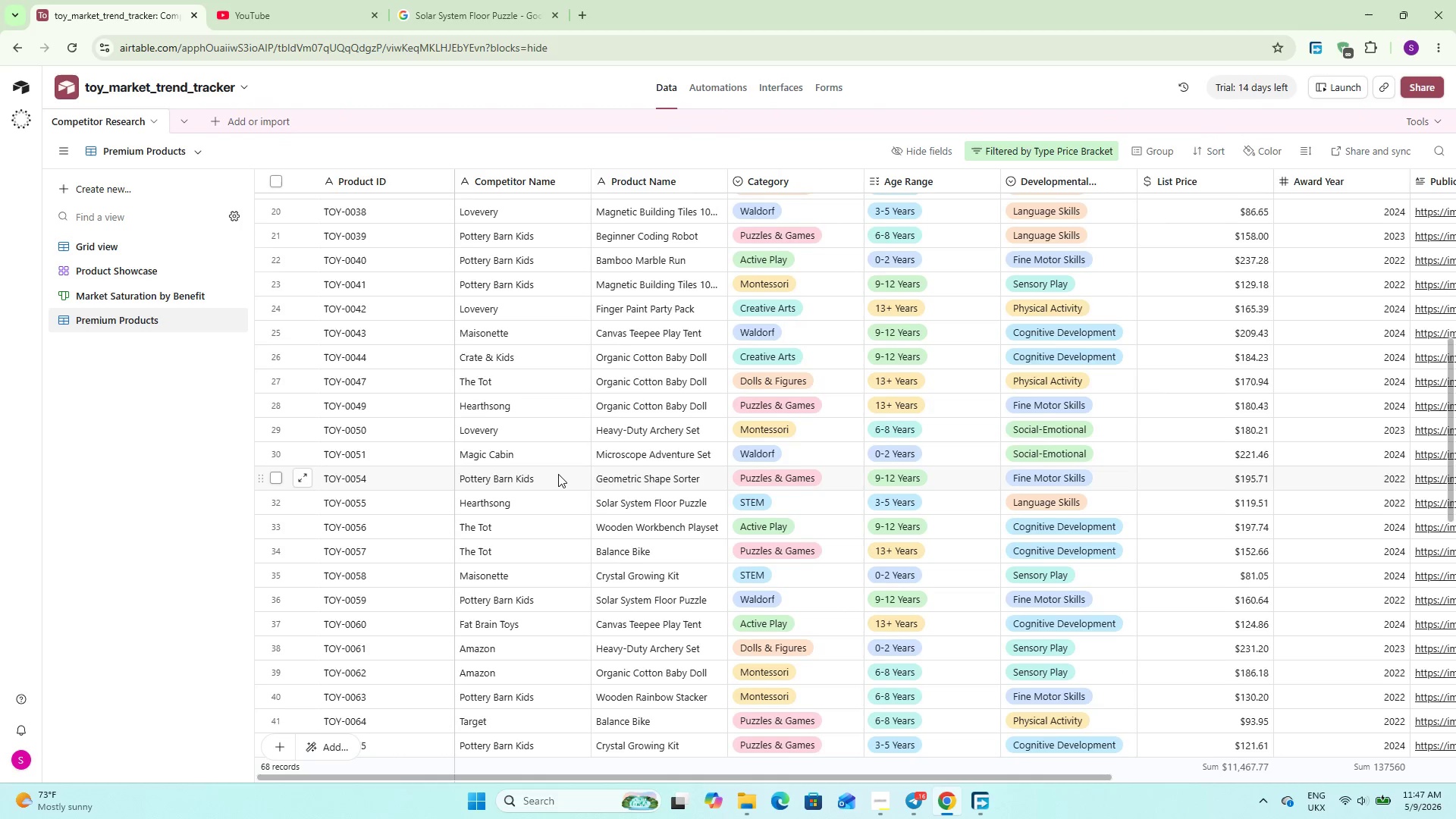 